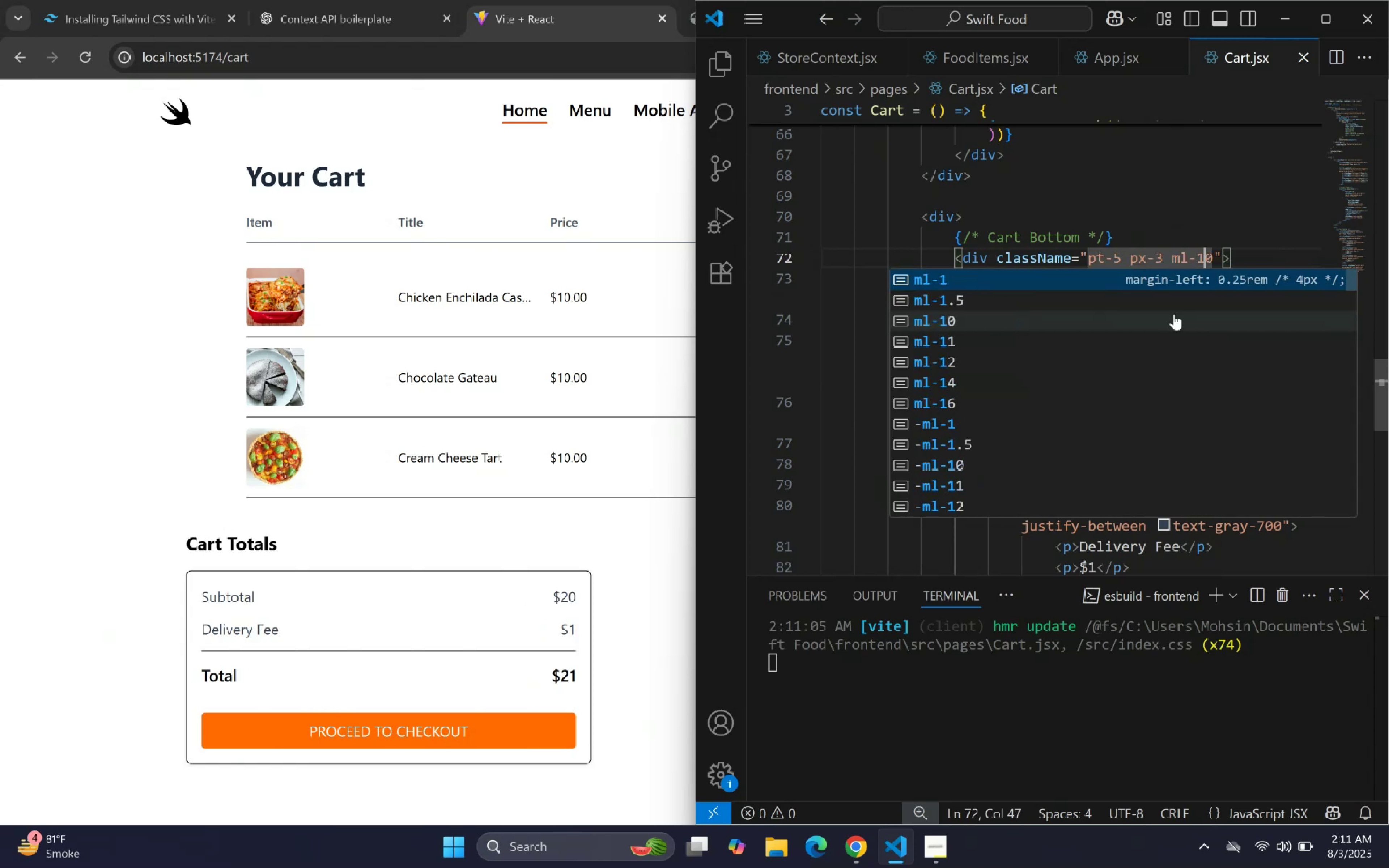 
key(Backspace)
 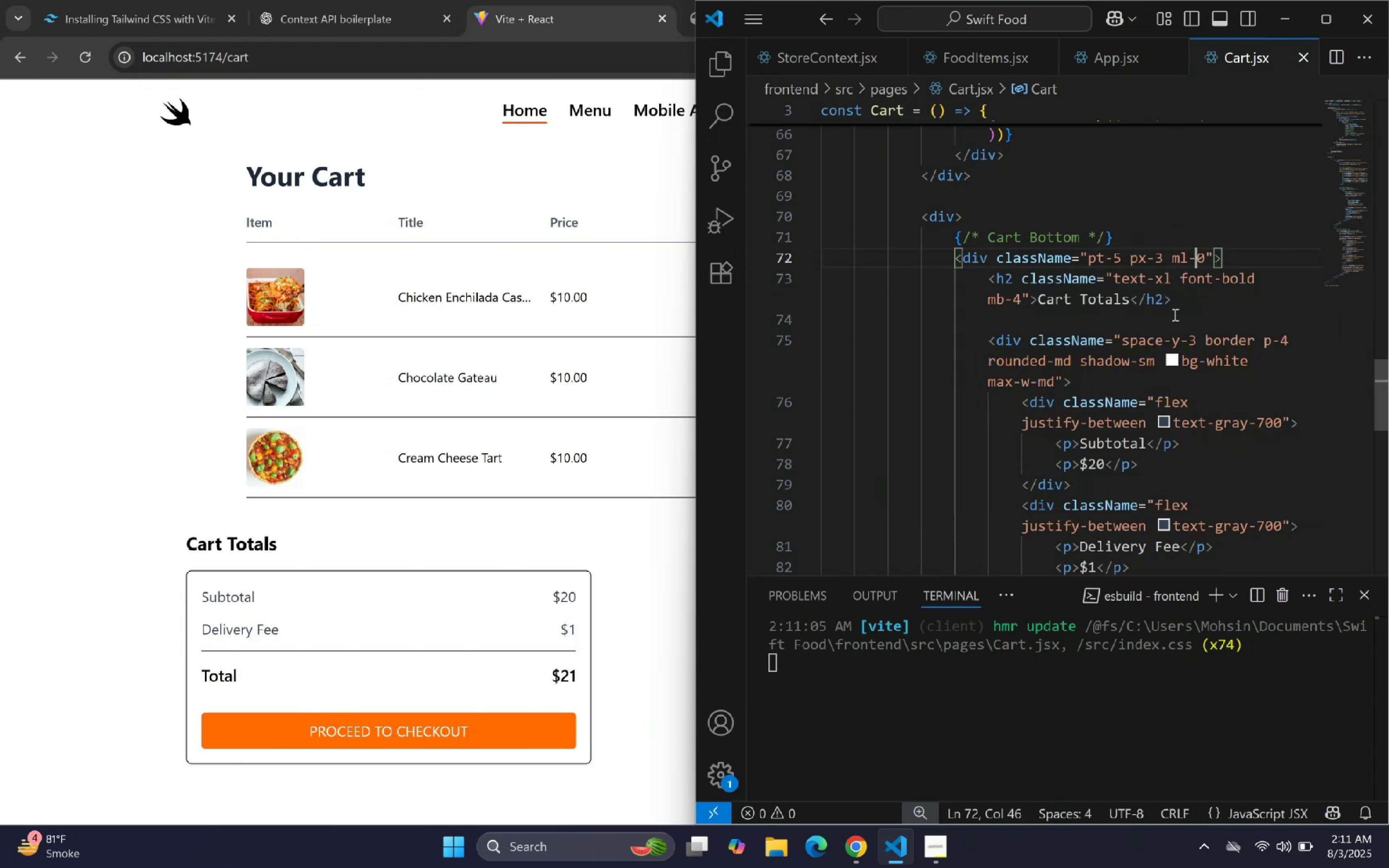 
key(2)
 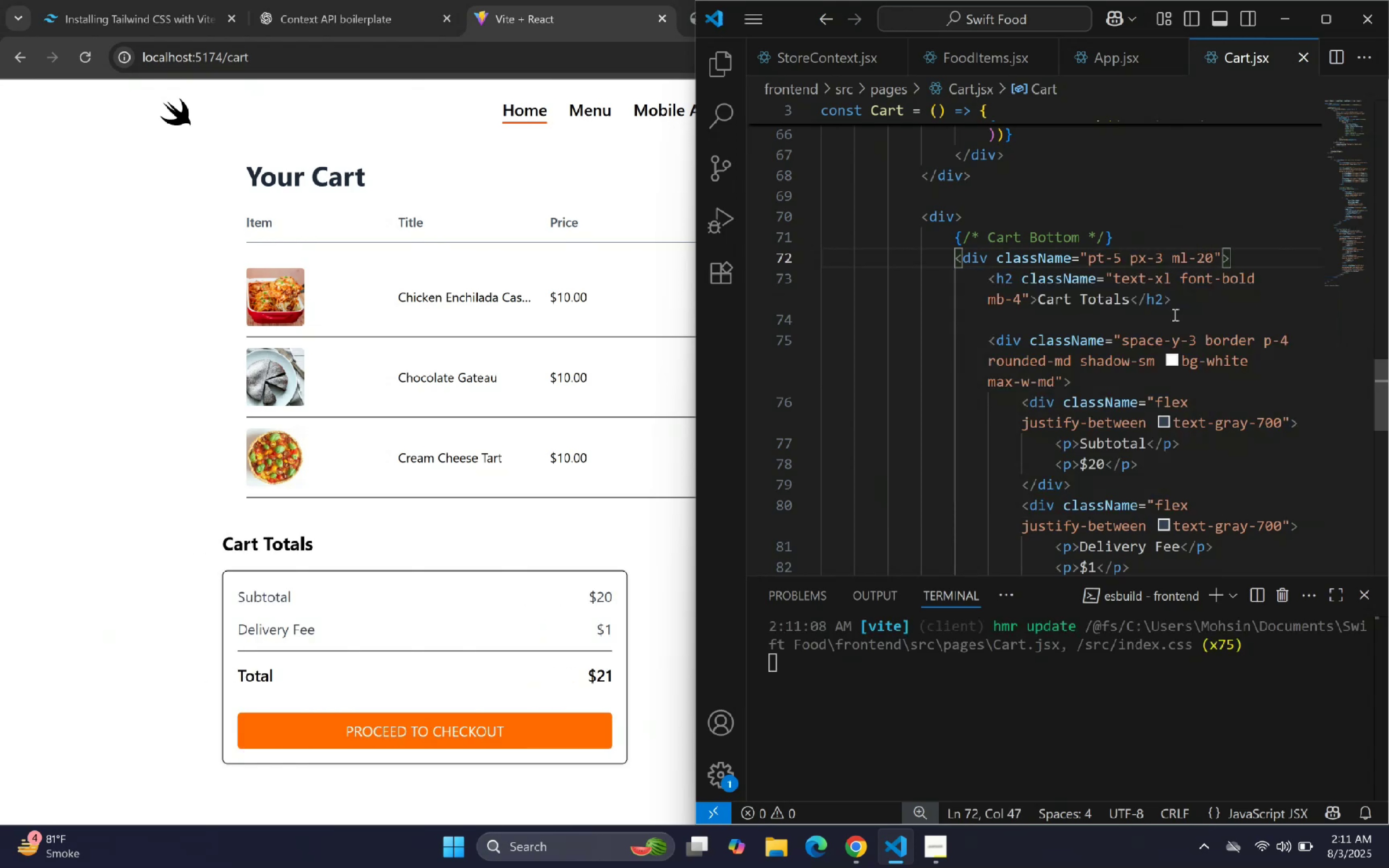 
key(ArrowRight)
 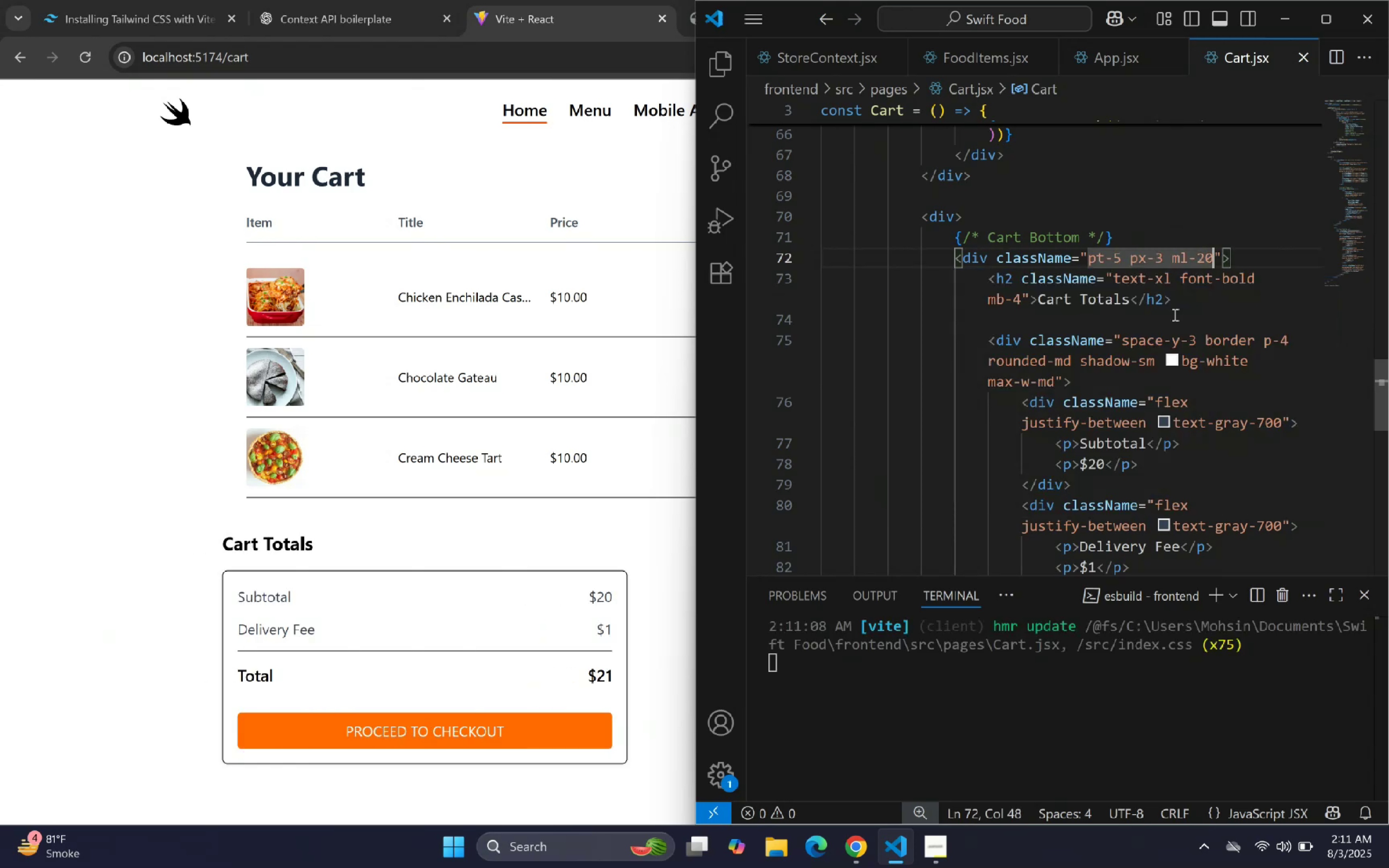 
key(Backspace)
 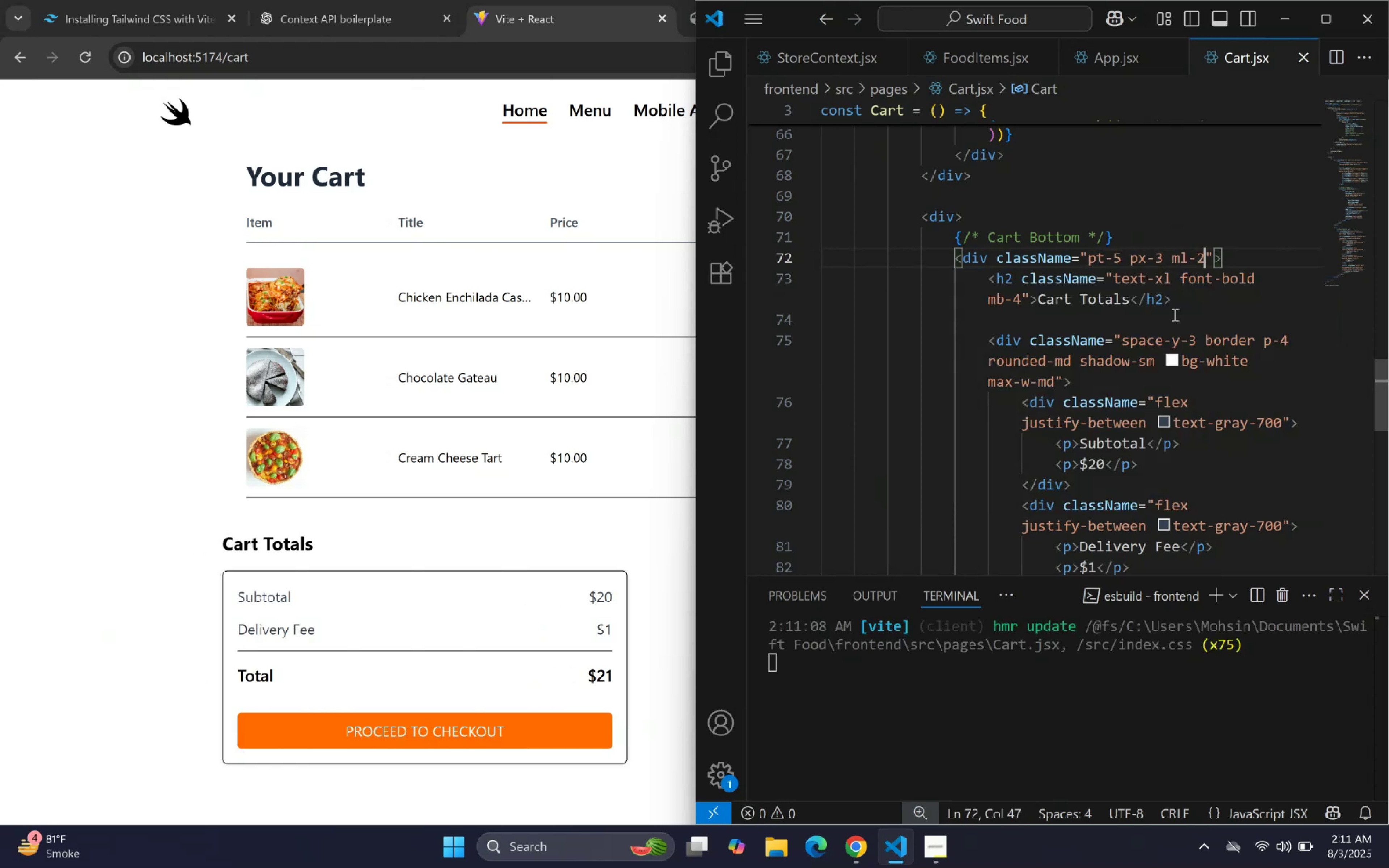 
key(5)
 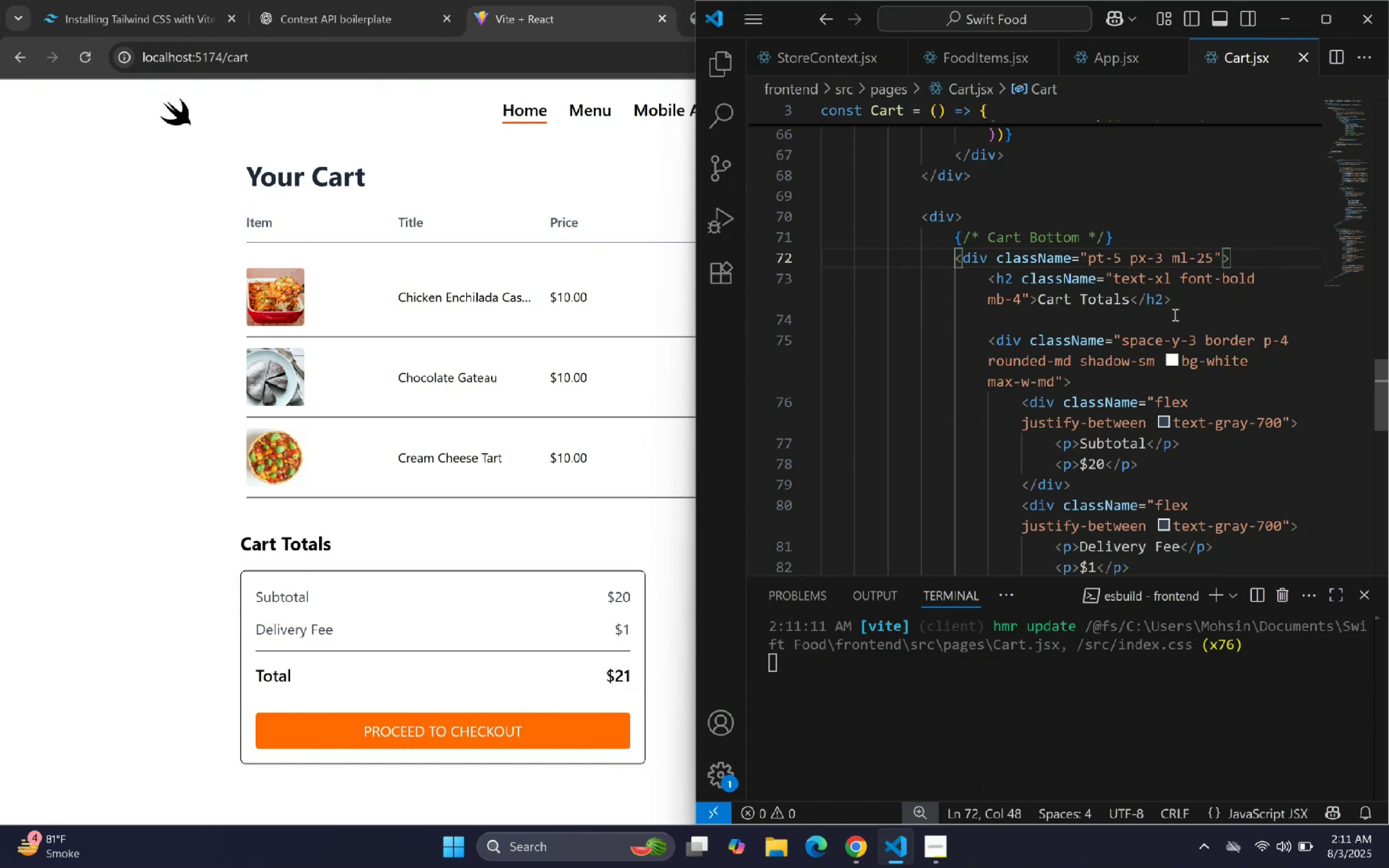 
key(Backspace)
 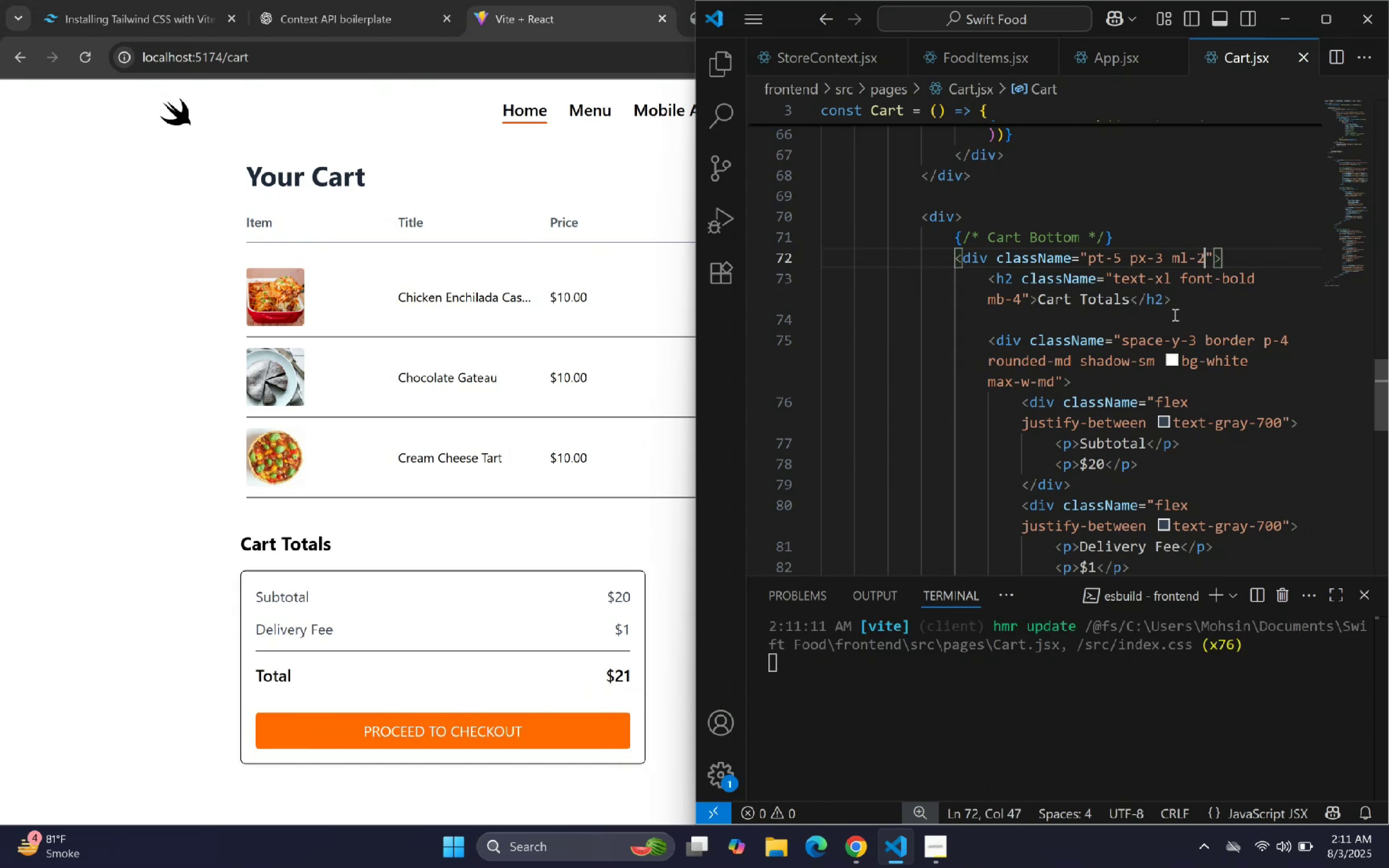 
key(4)
 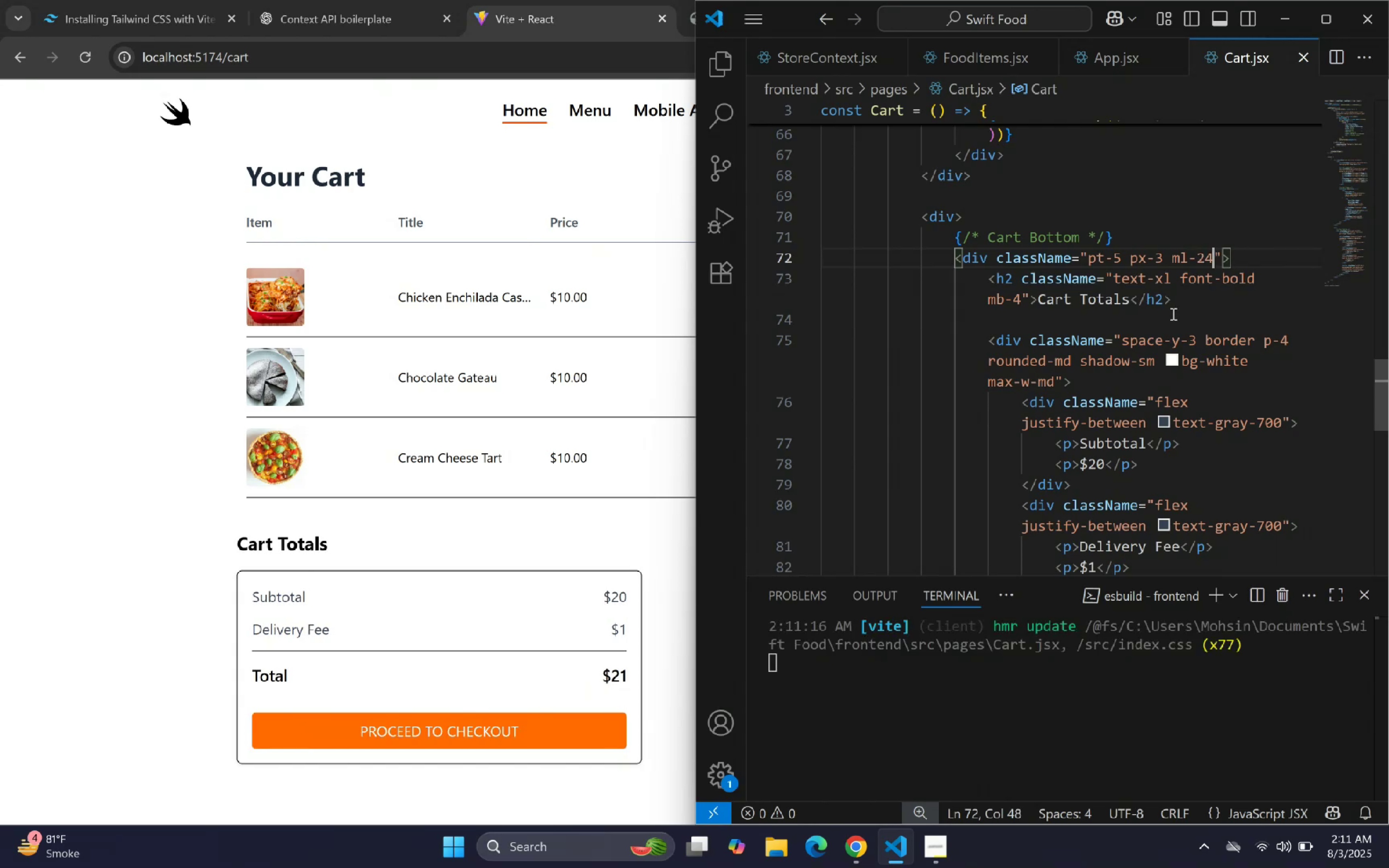 
scroll: coordinate [1168, 327], scroll_direction: down, amount: 2.0
 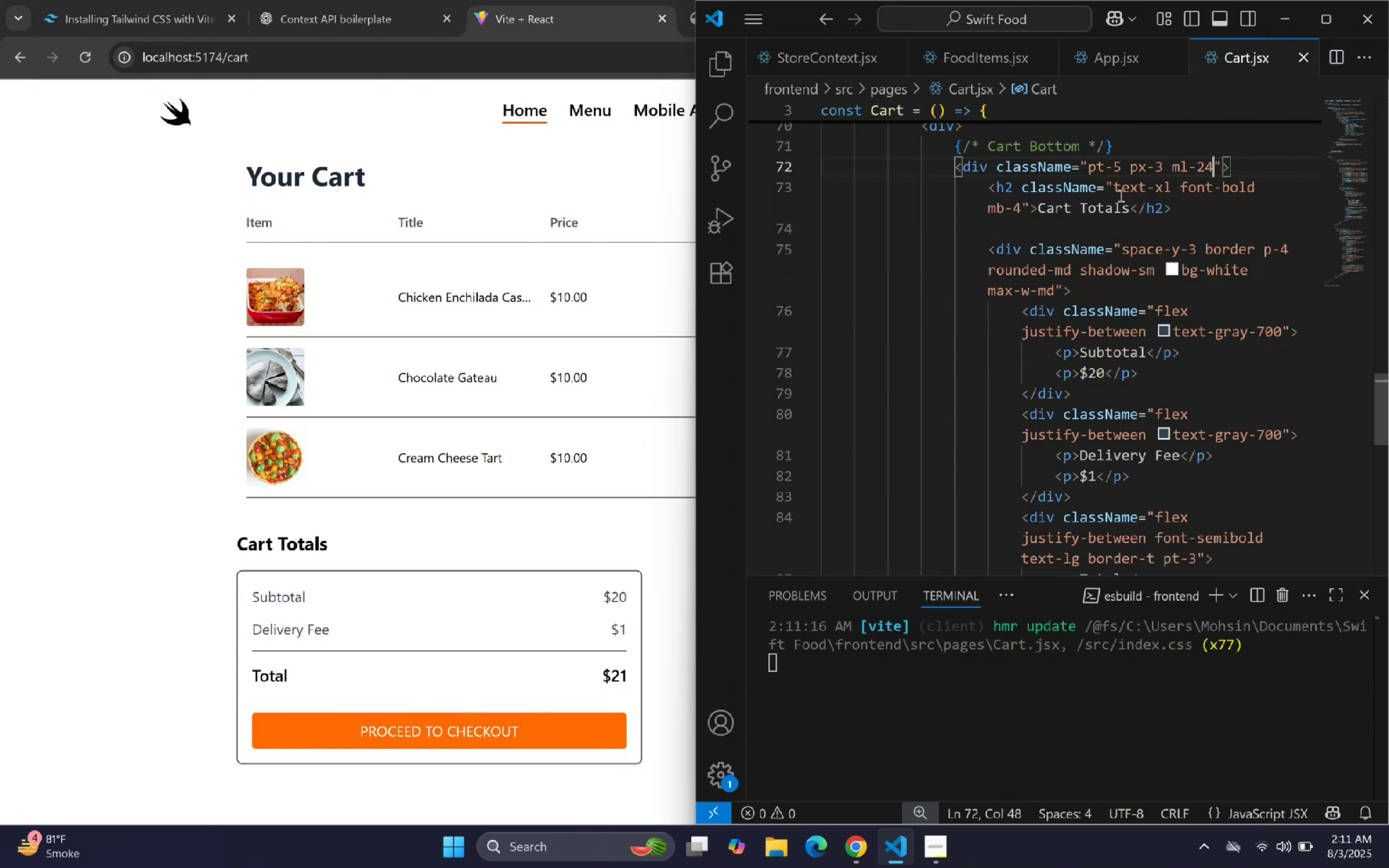 
left_click([1155, 185])
 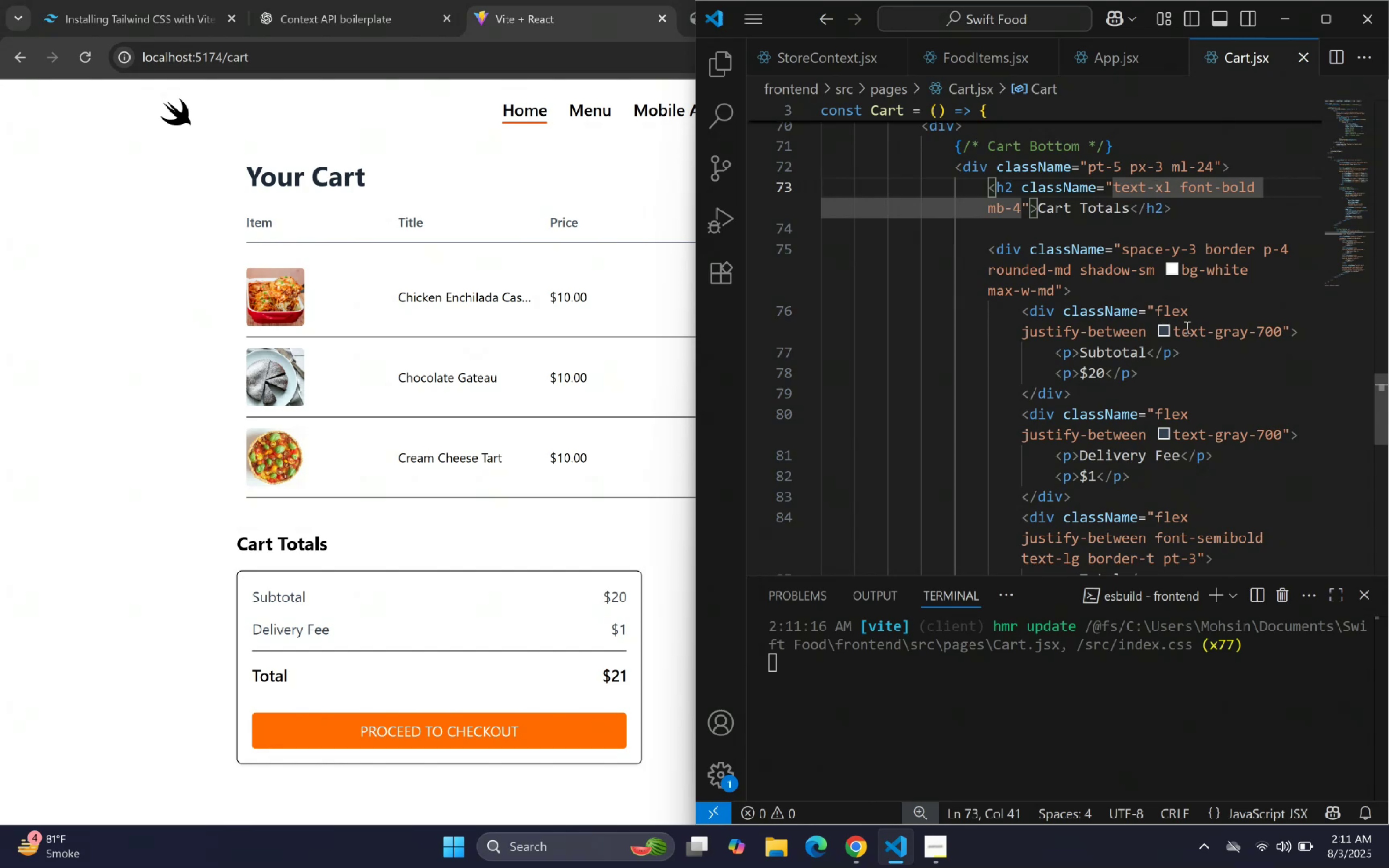 
key(2)
 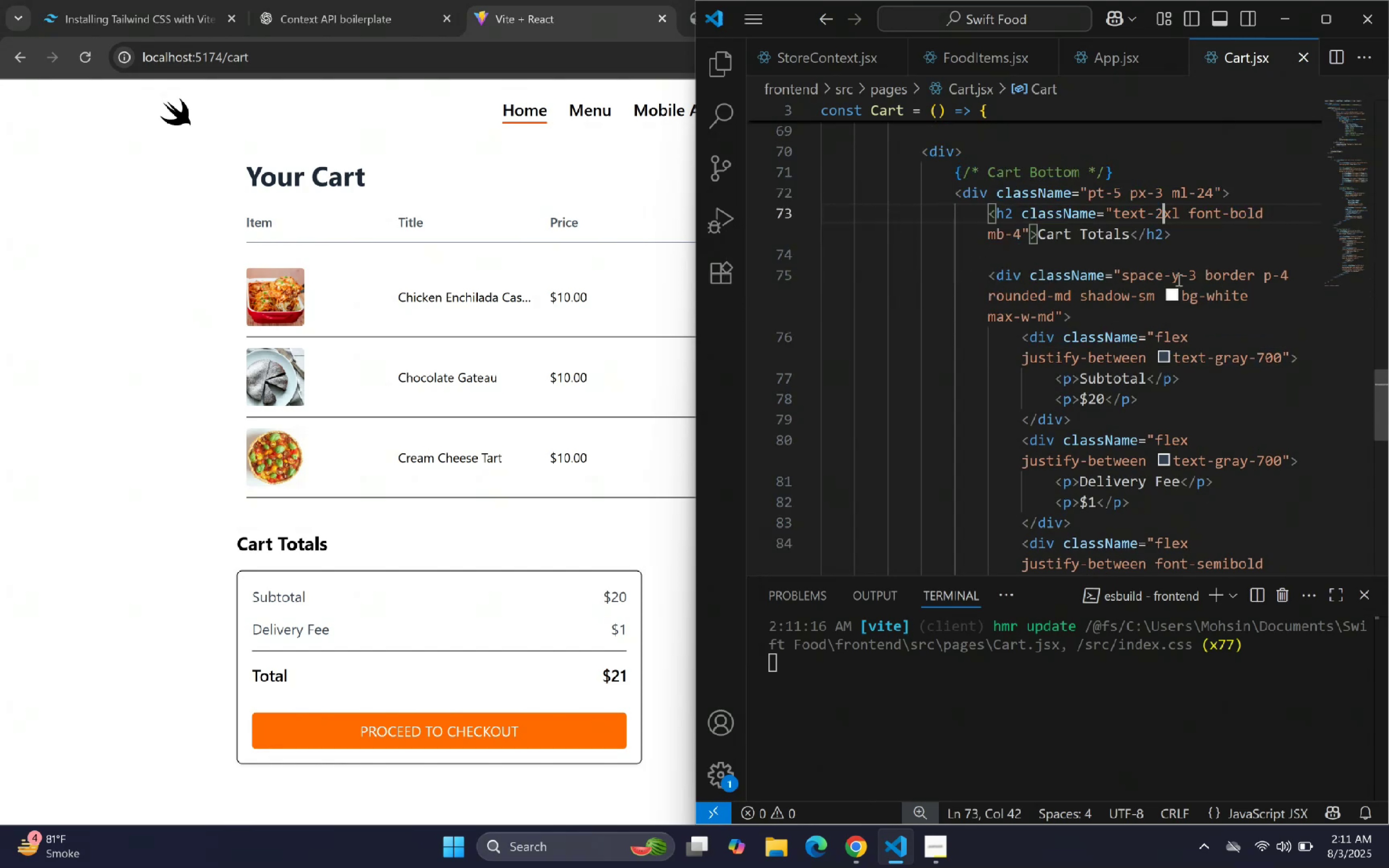 
left_click([1193, 265])
 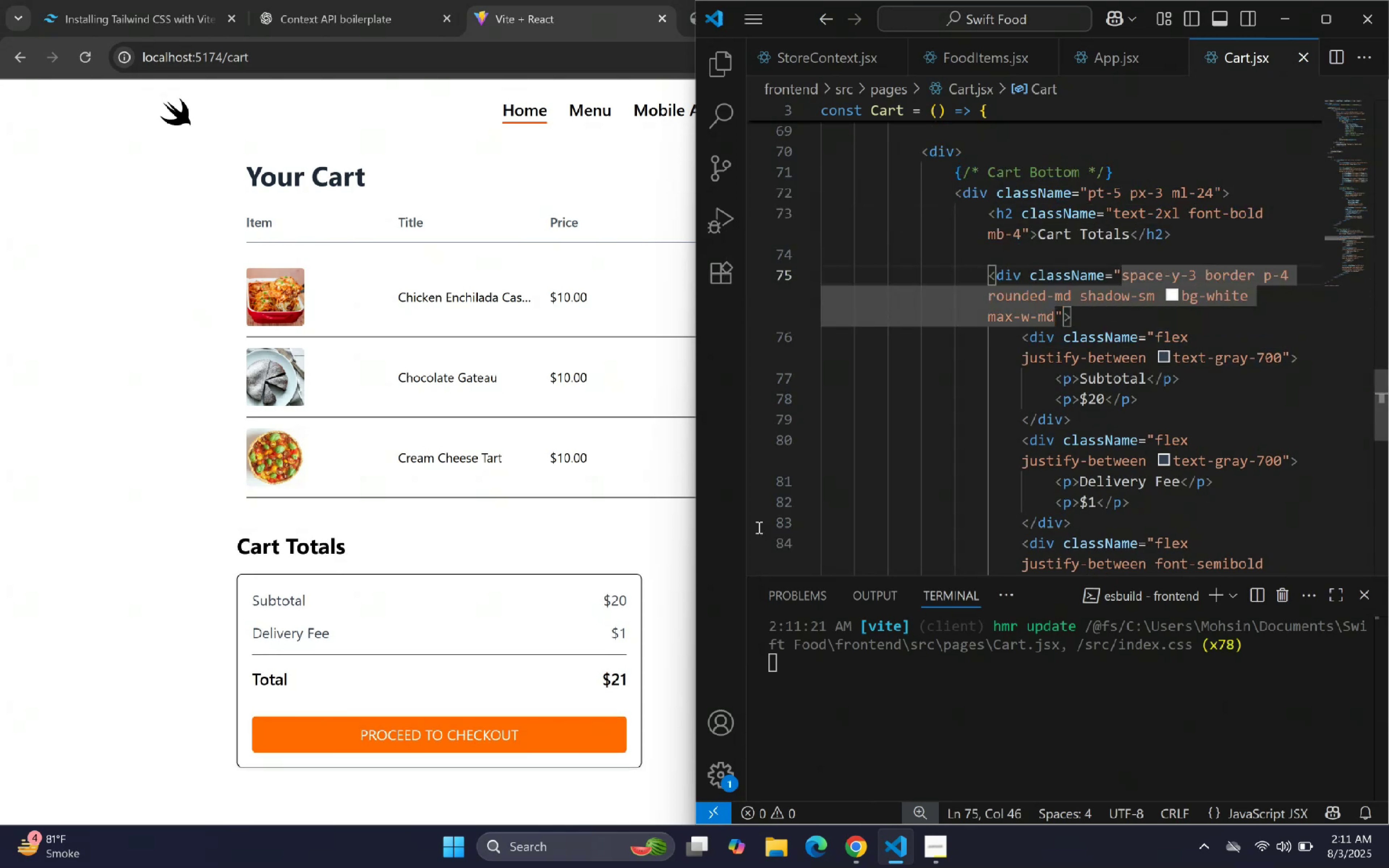 
wait(6.4)
 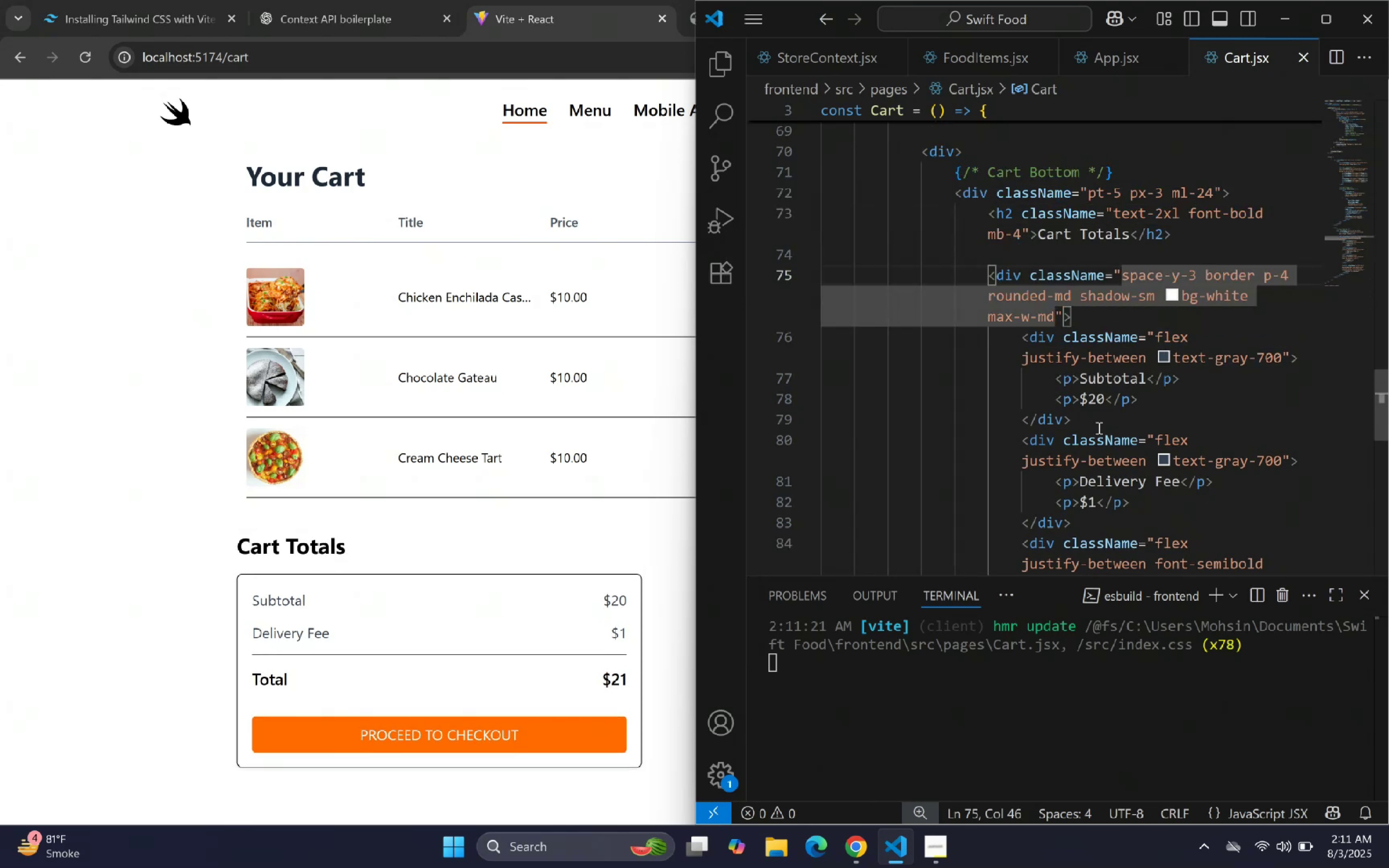 
scroll: coordinate [1120, 312], scroll_direction: up, amount: 42.0
 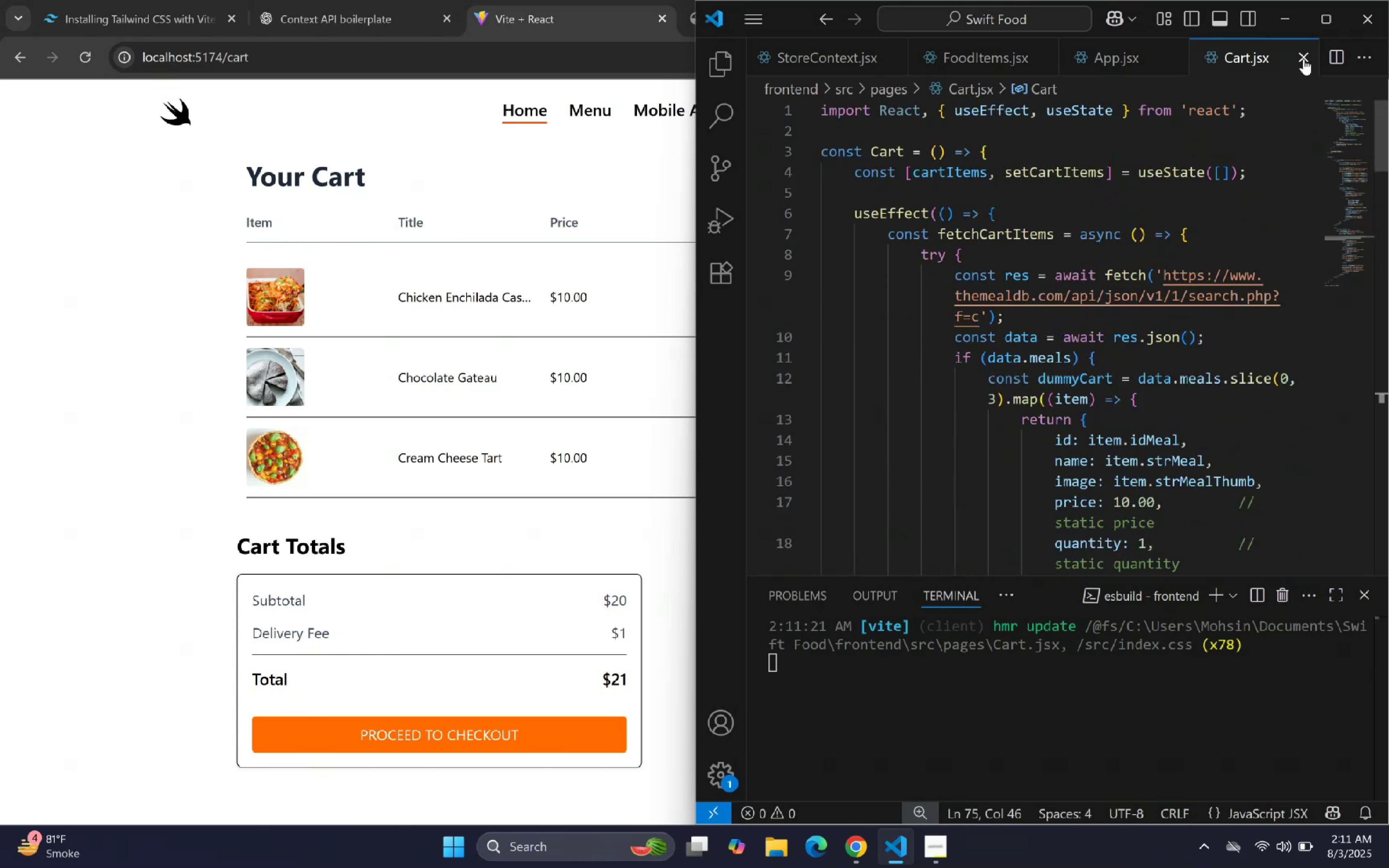 
left_click([1315, 26])
 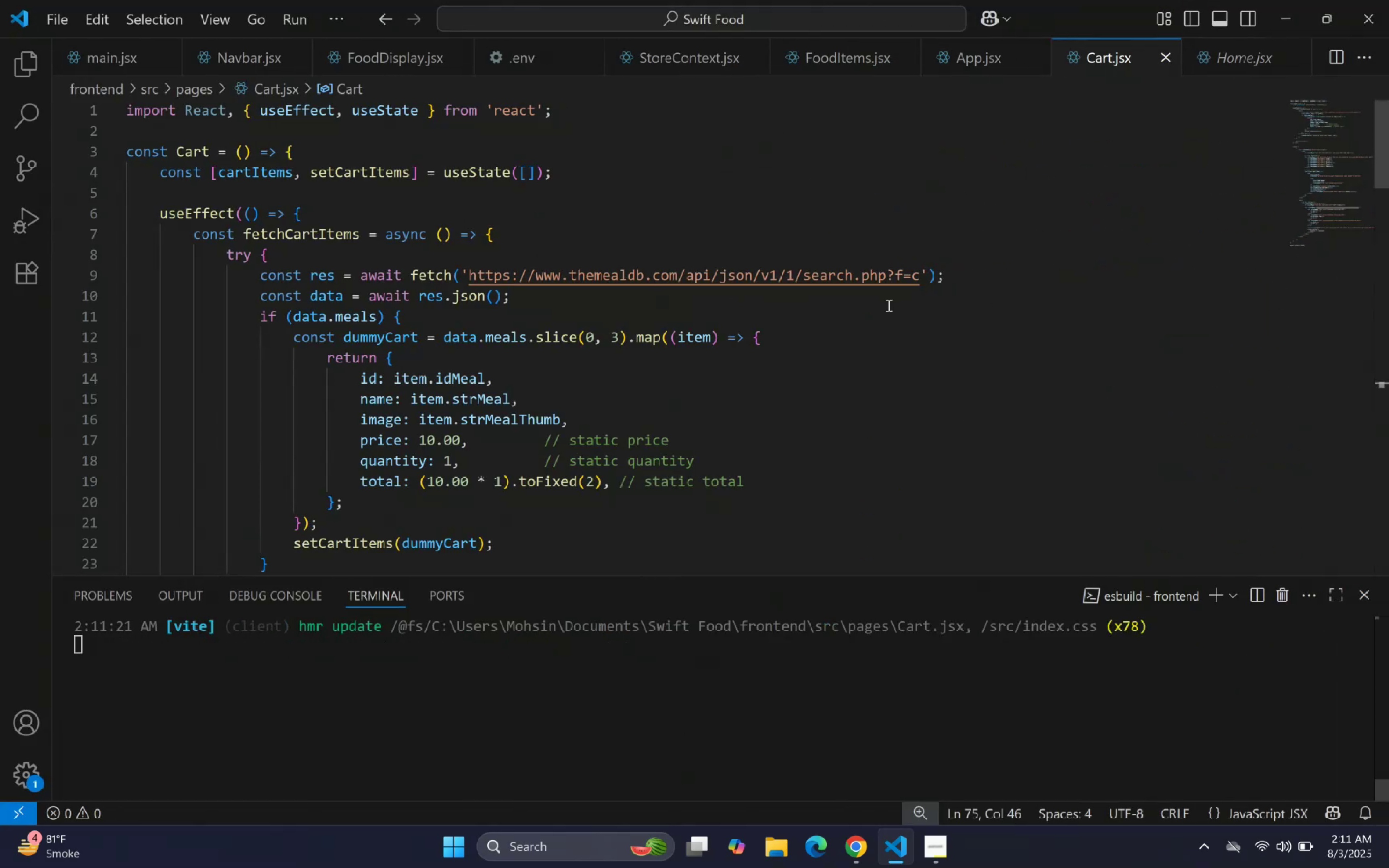 
left_click([768, 329])
 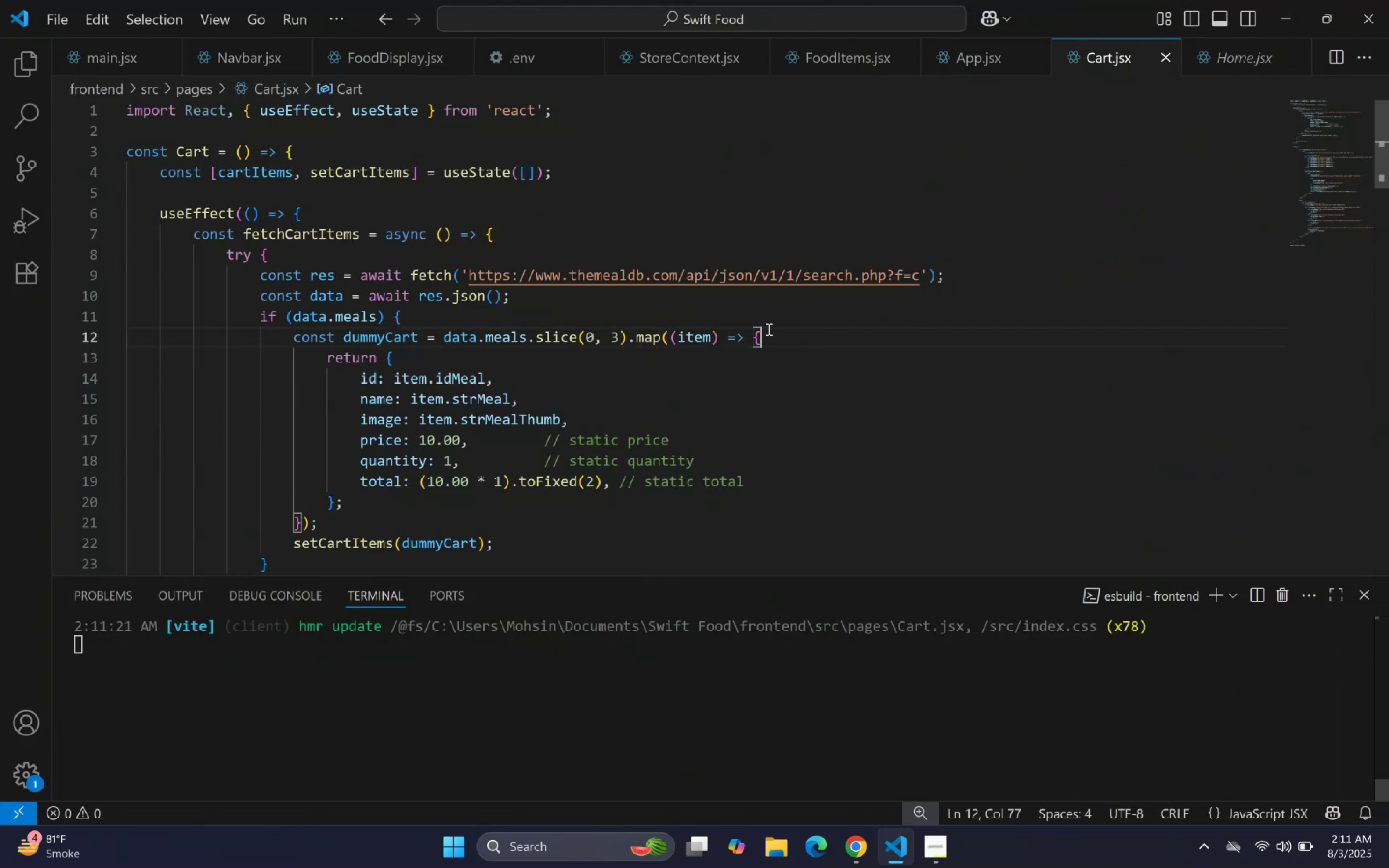 
scroll: coordinate [779, 390], scroll_direction: down, amount: 2.0
 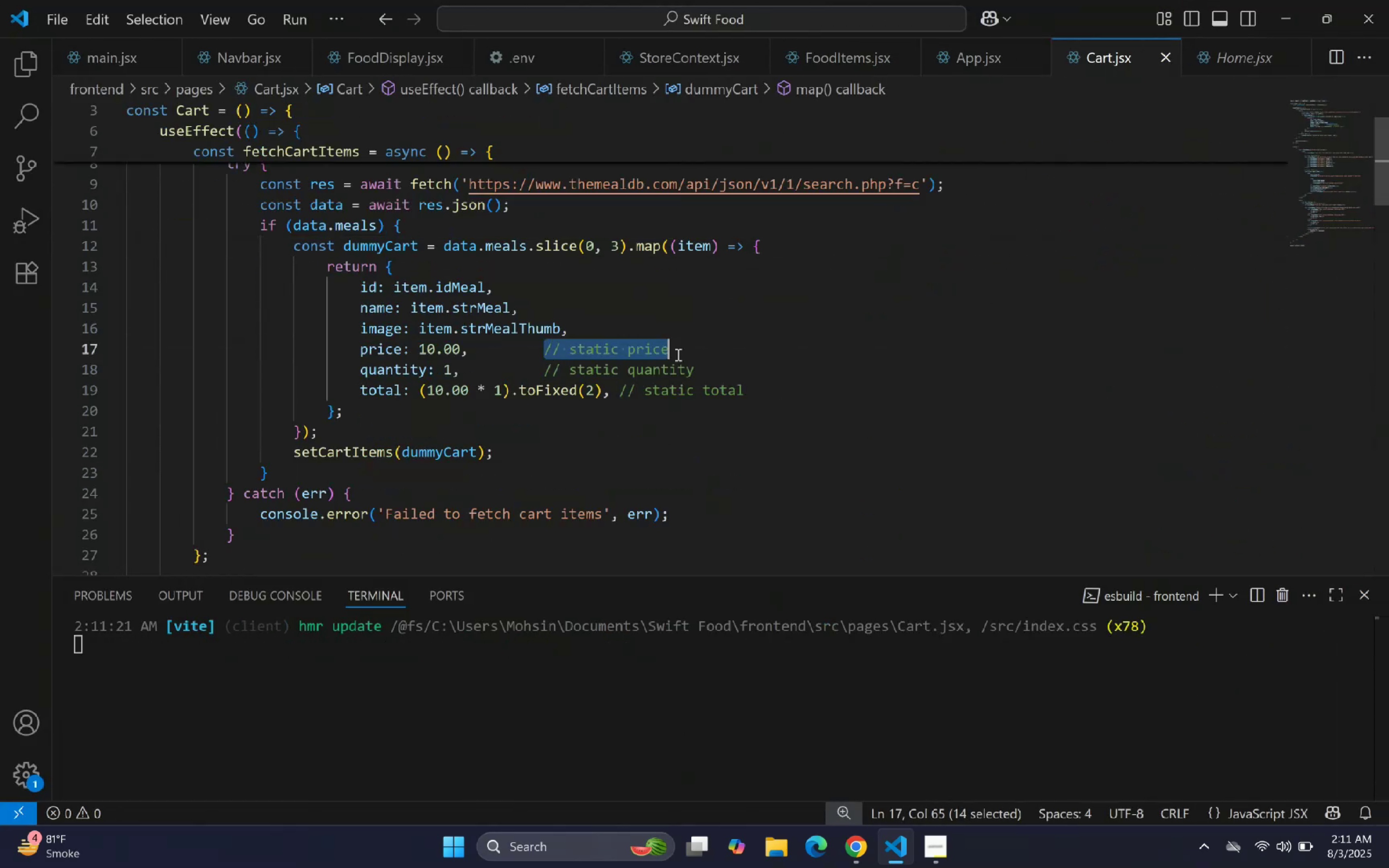 
key(Backspace)
 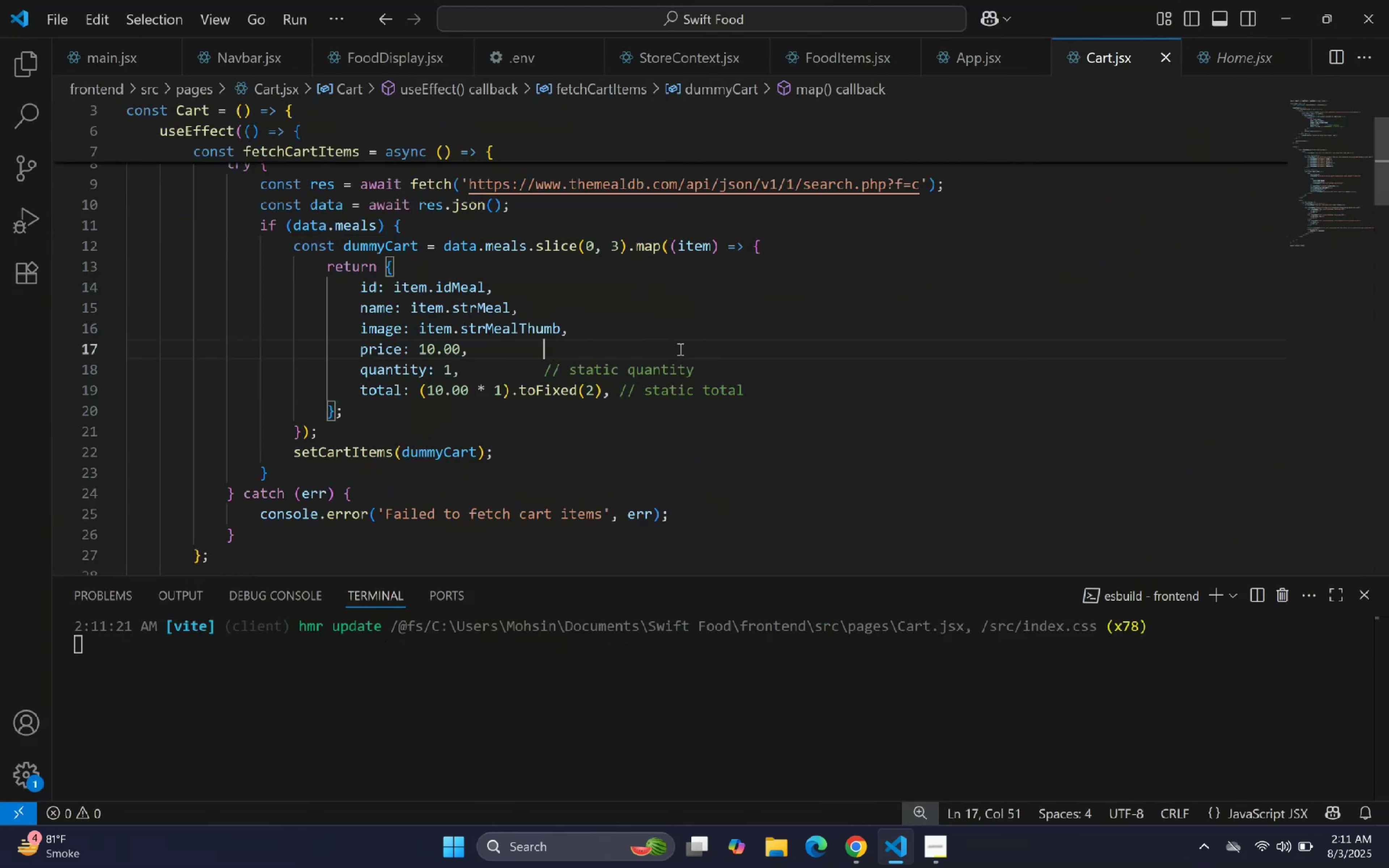 
key(ArrowDown)
 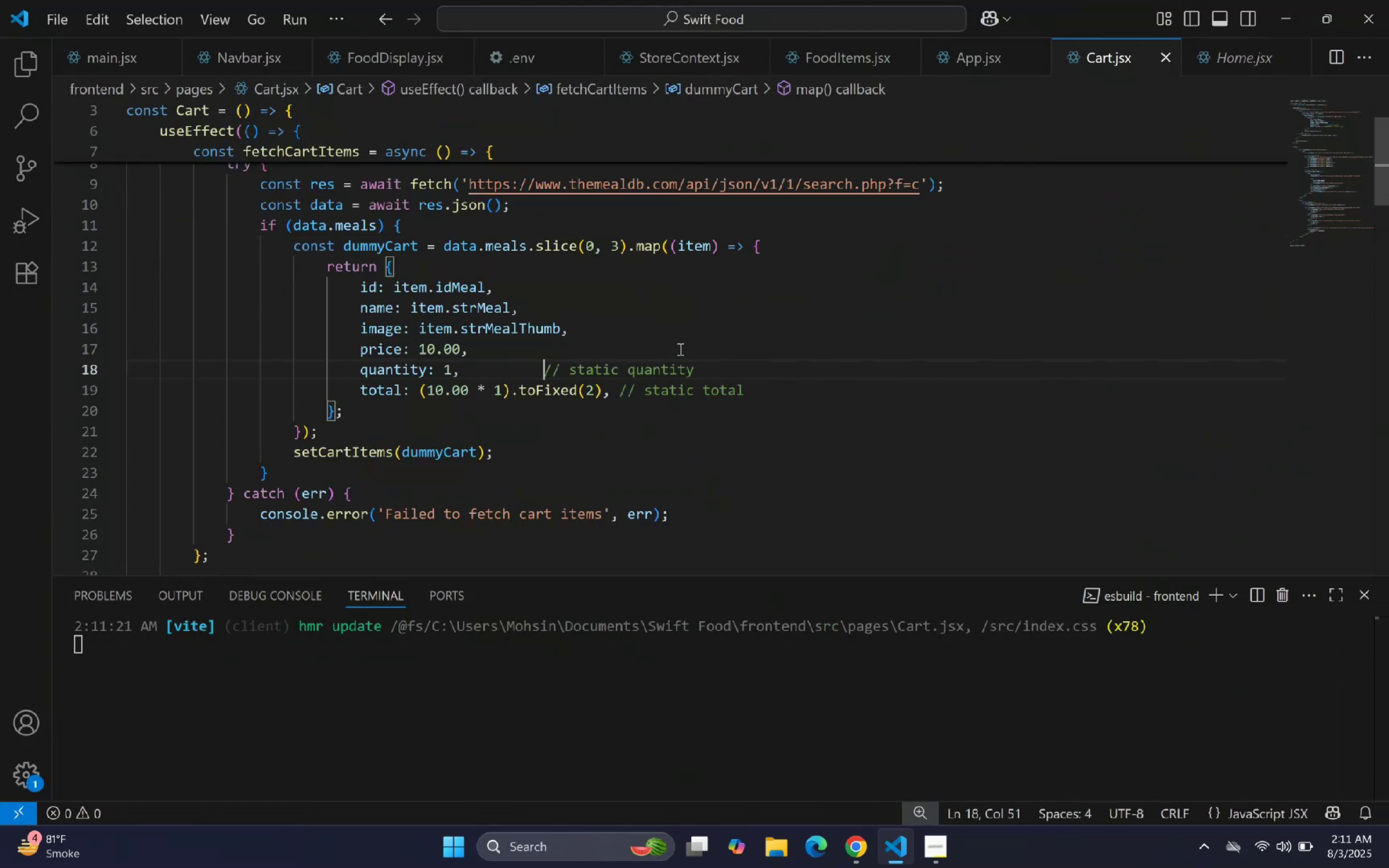 
hold_key(key=ArrowRight, duration=1.02)
 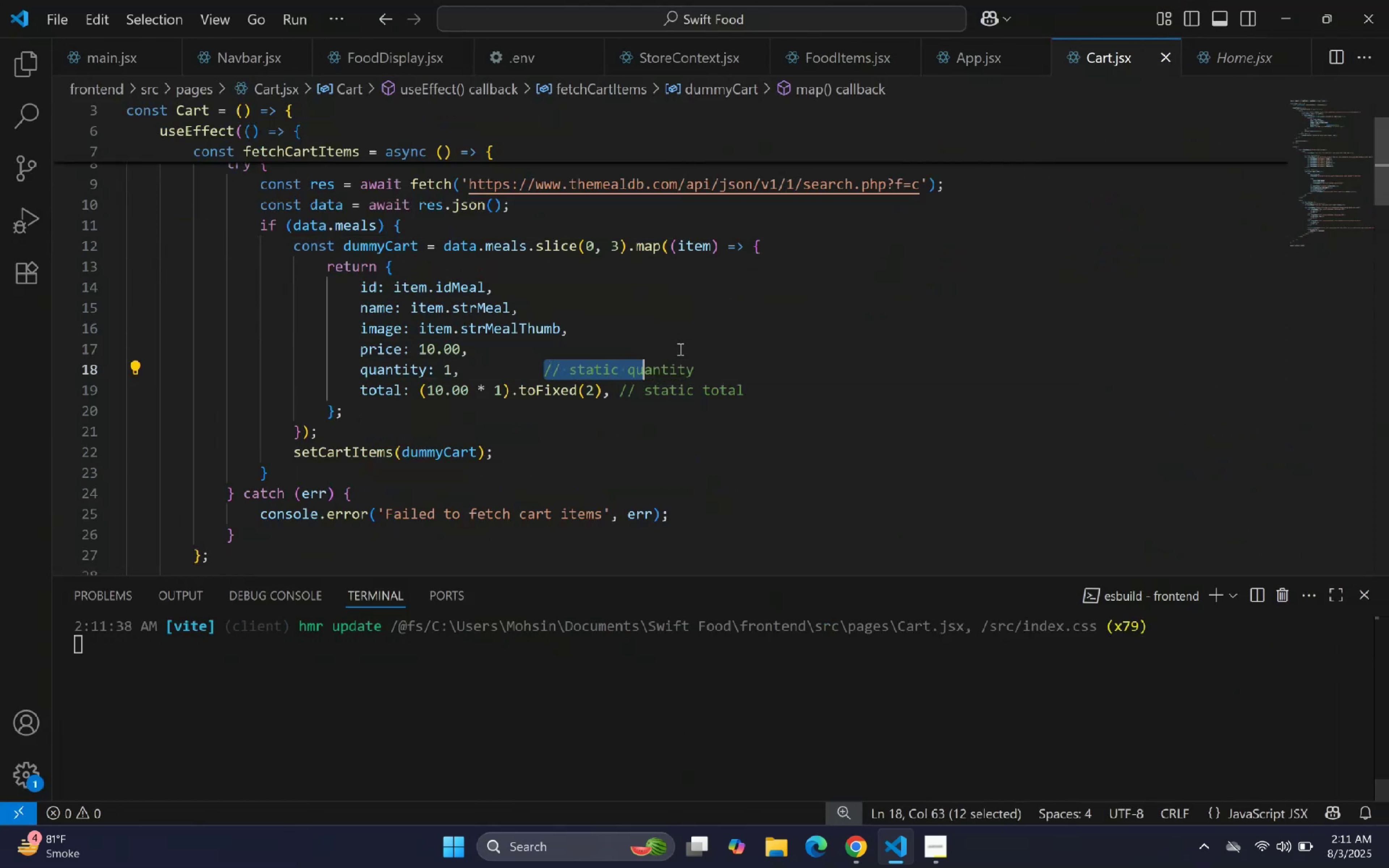 
key(Shift+ArrowRight)
 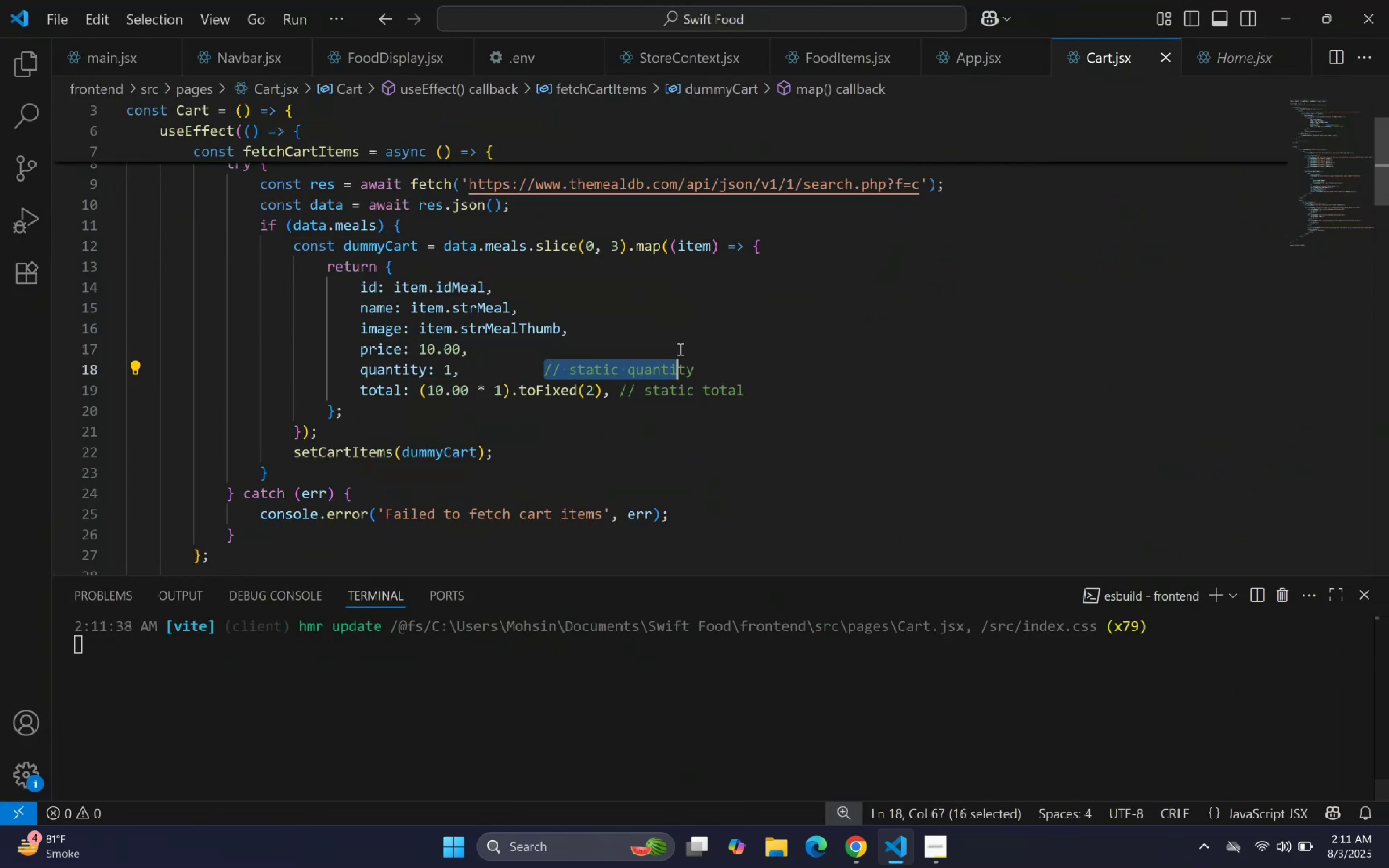 
key(Shift+ArrowRight)
 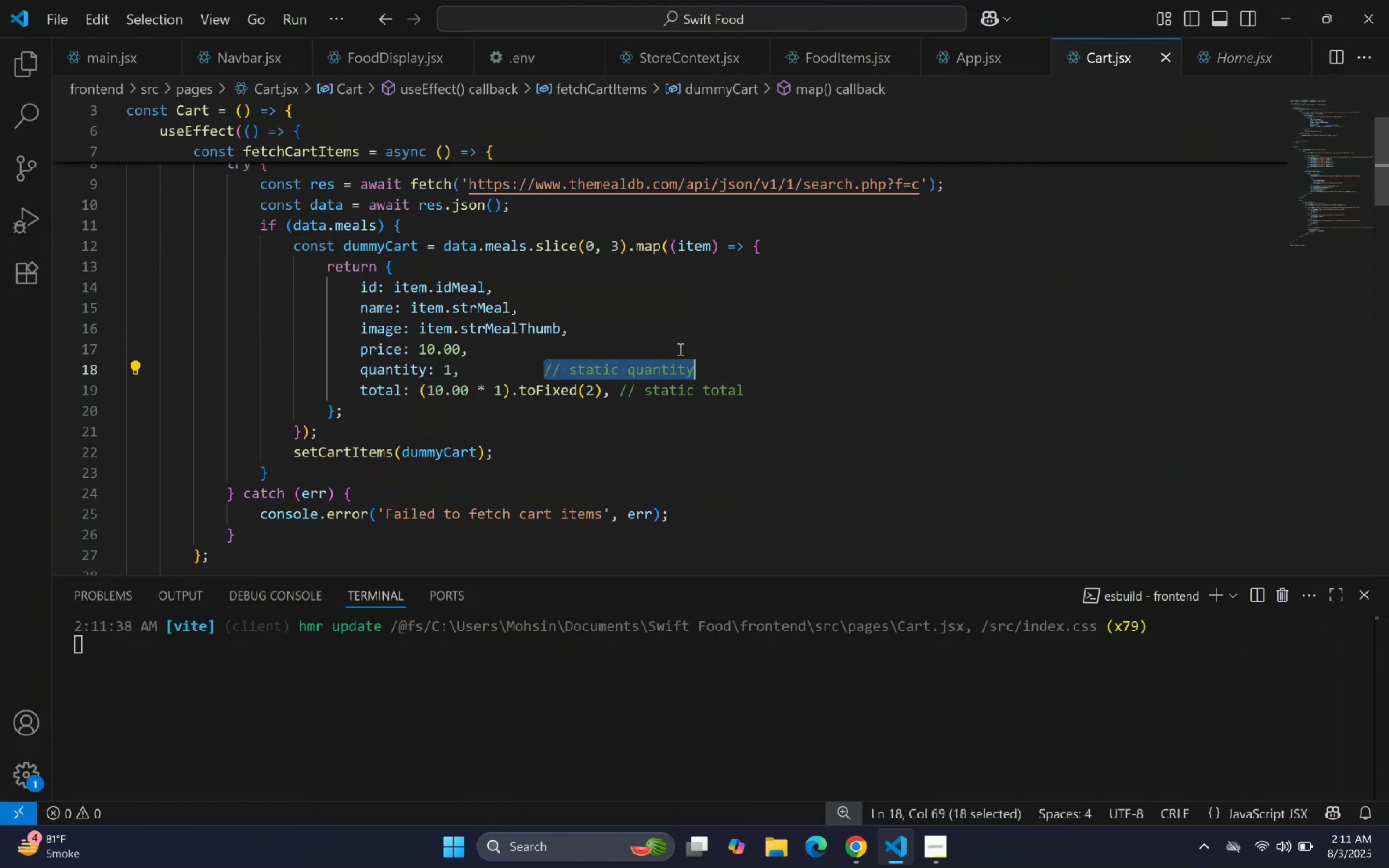 
key(Backspace)
 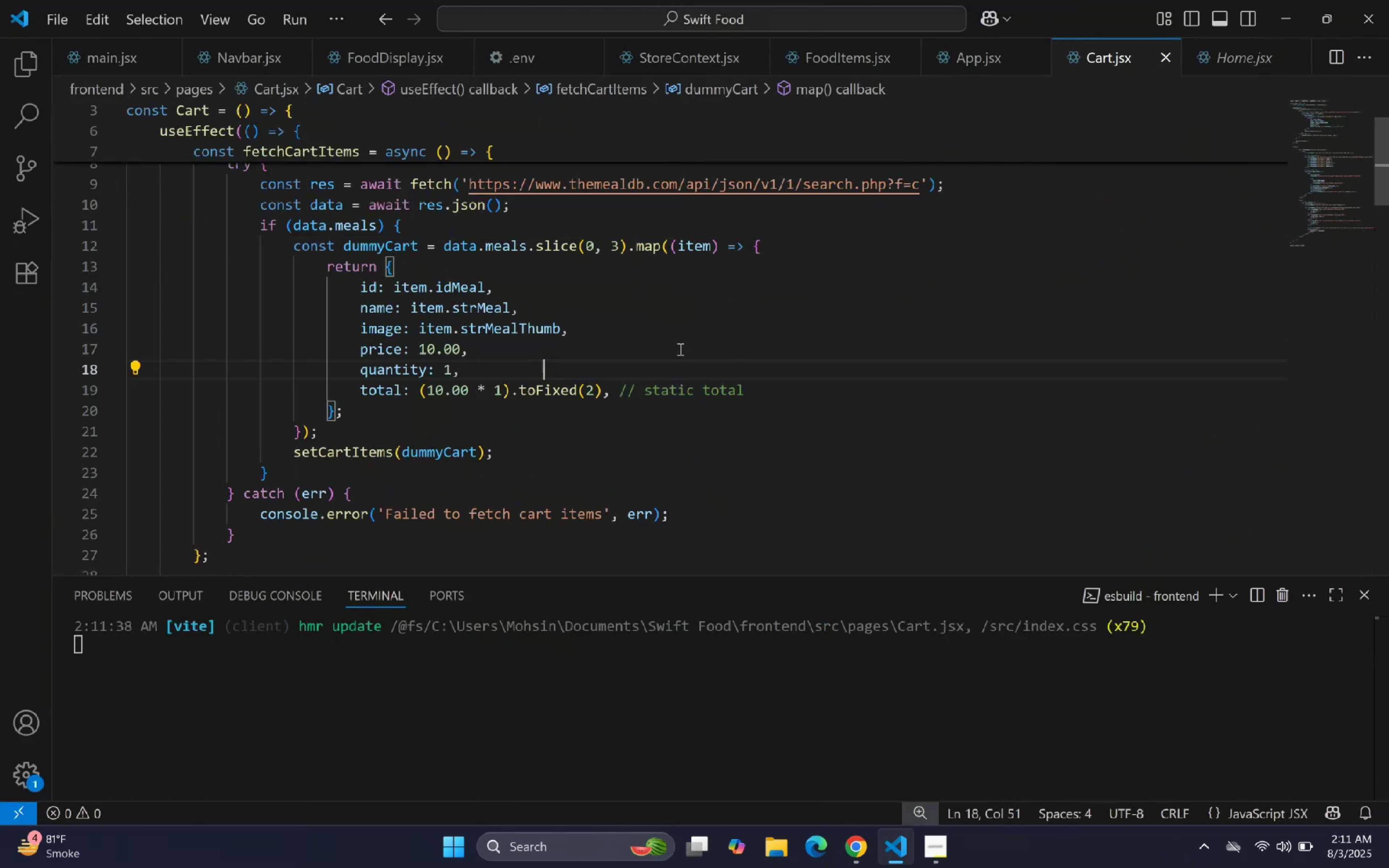 
key(ArrowRight)
 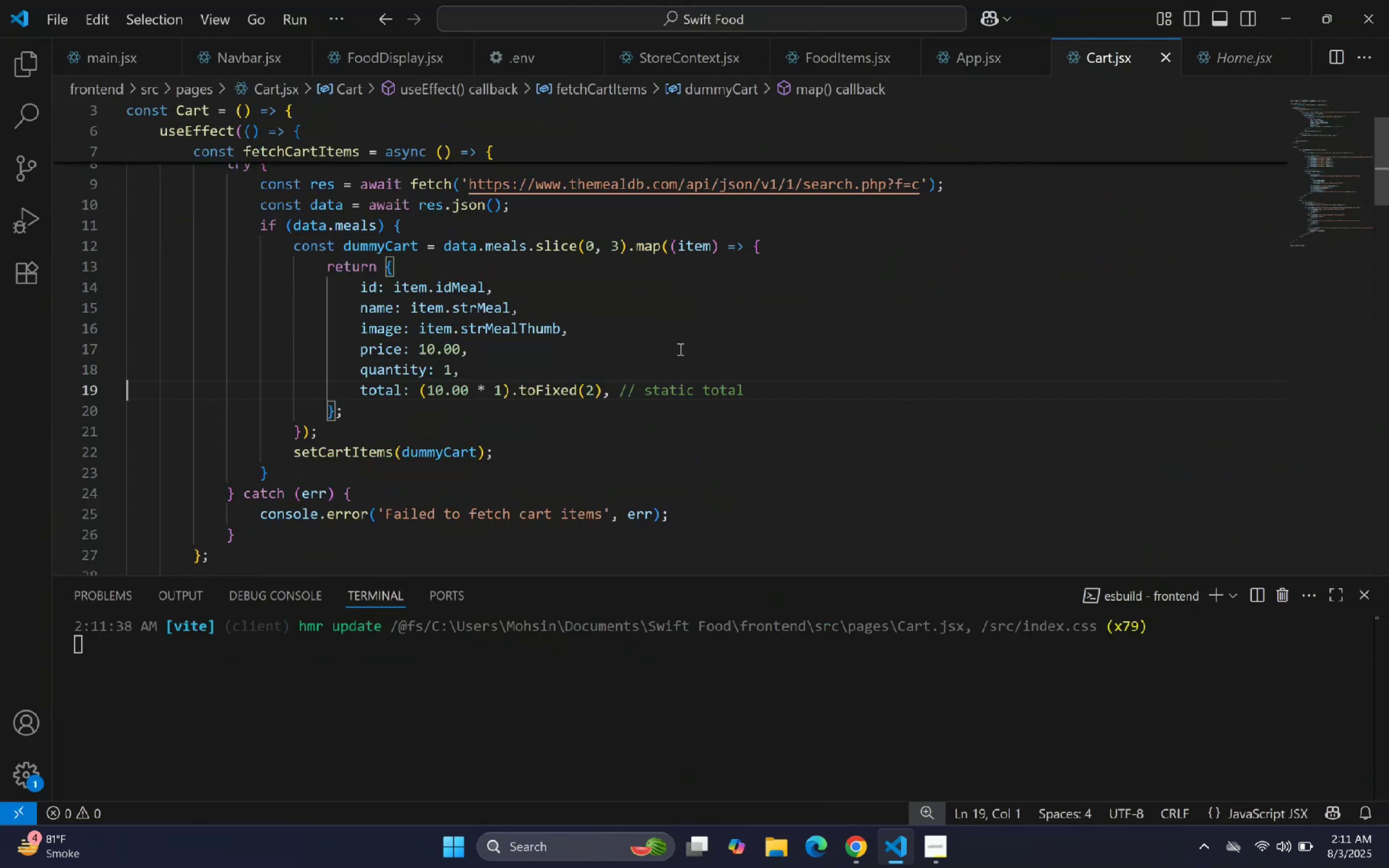 
key(ArrowDown)
 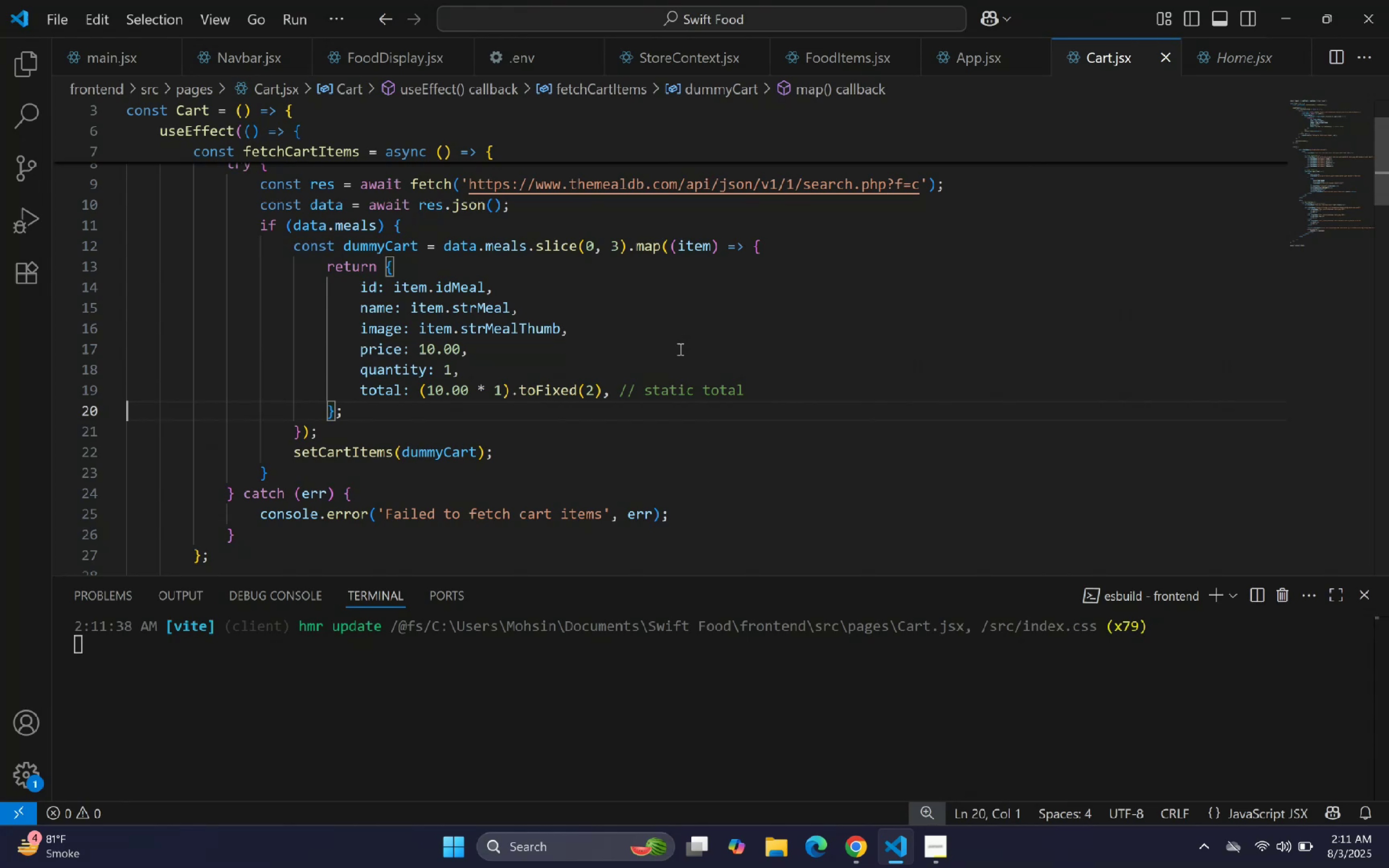 
hold_key(key=ArrowRight, duration=0.33)
 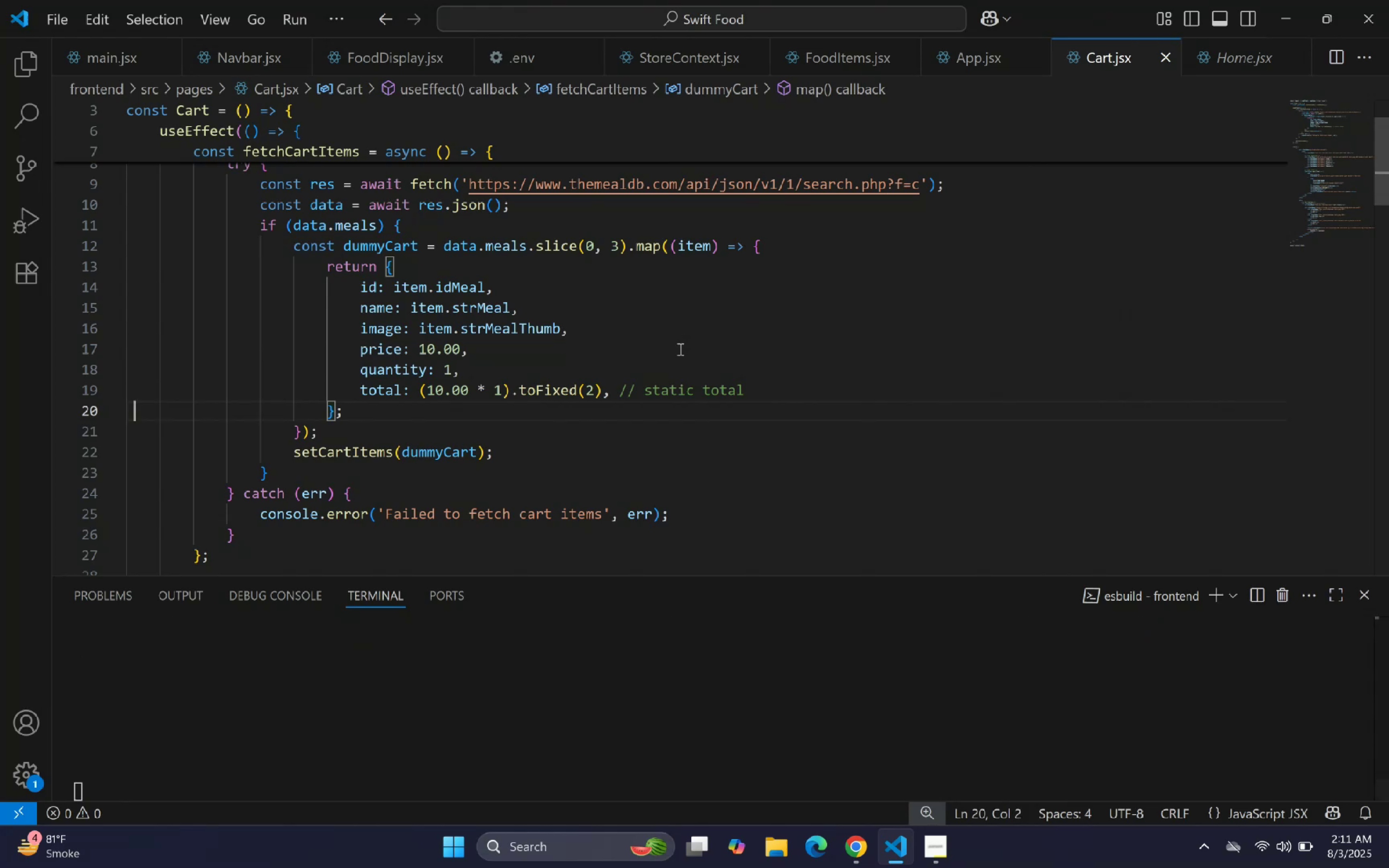 
key(ArrowLeft)
 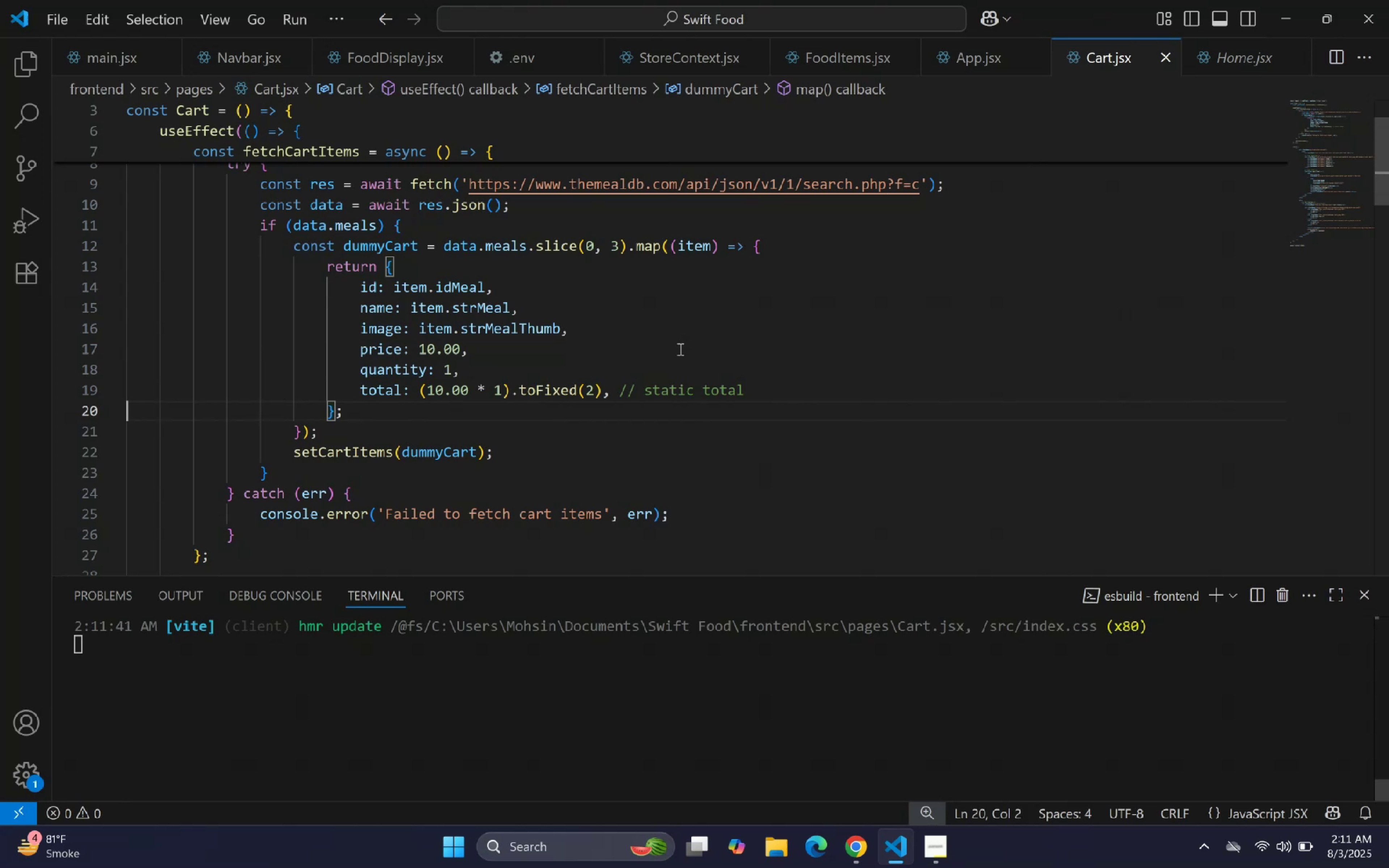 
key(ArrowLeft)
 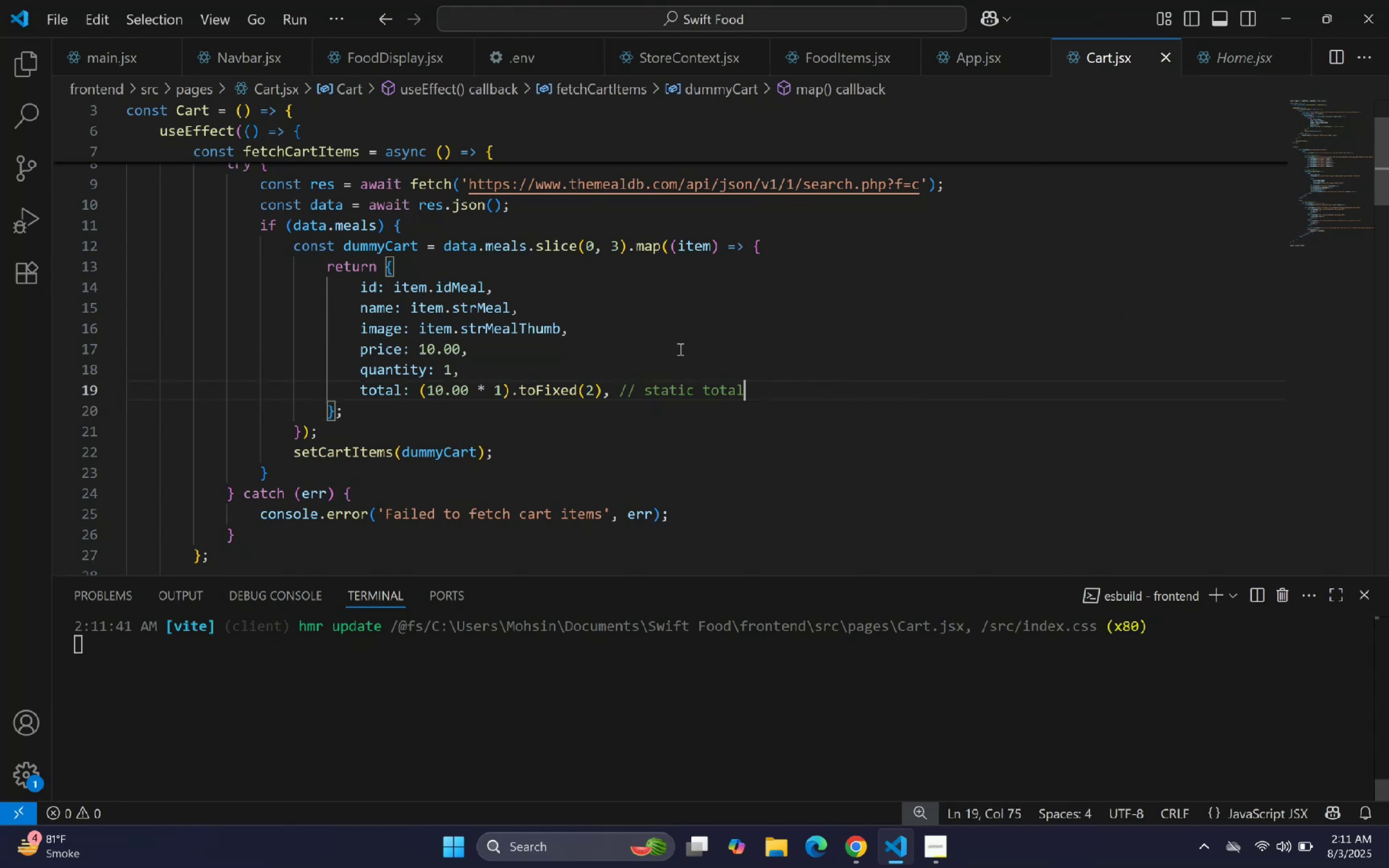 
key(ArrowLeft)
 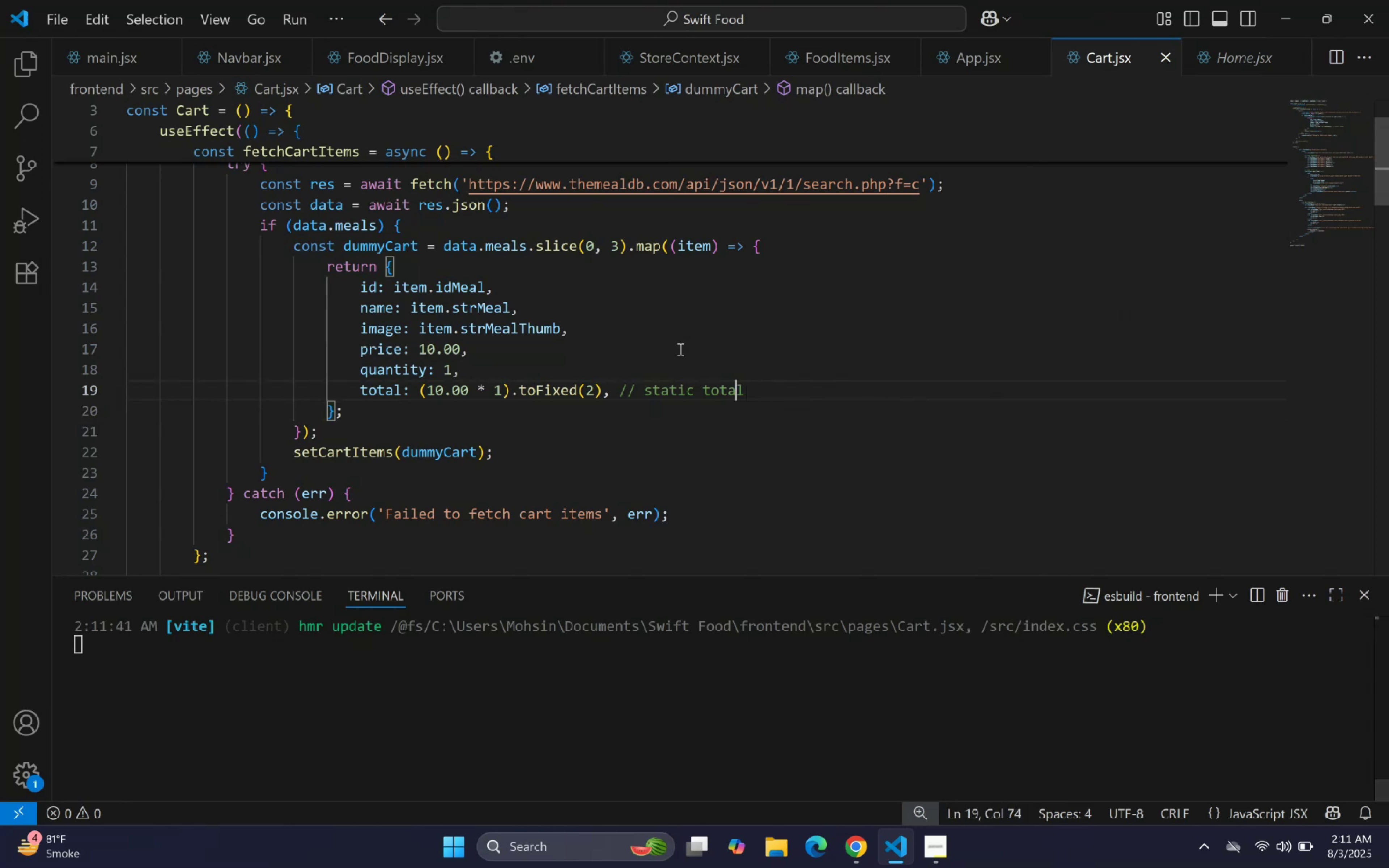 
key(ArrowRight)
 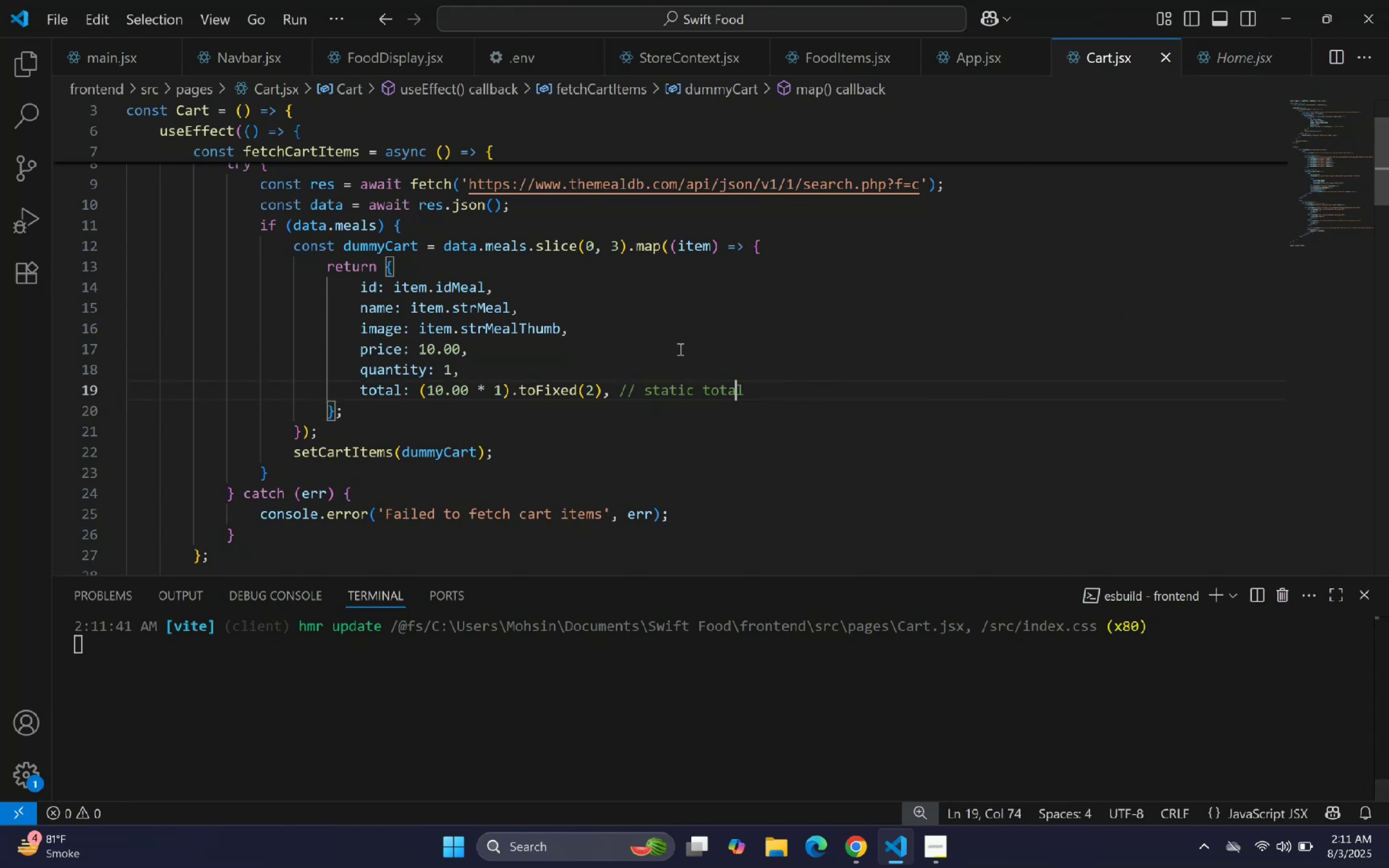 
hold_key(key=ArrowLeft, duration=0.9)
 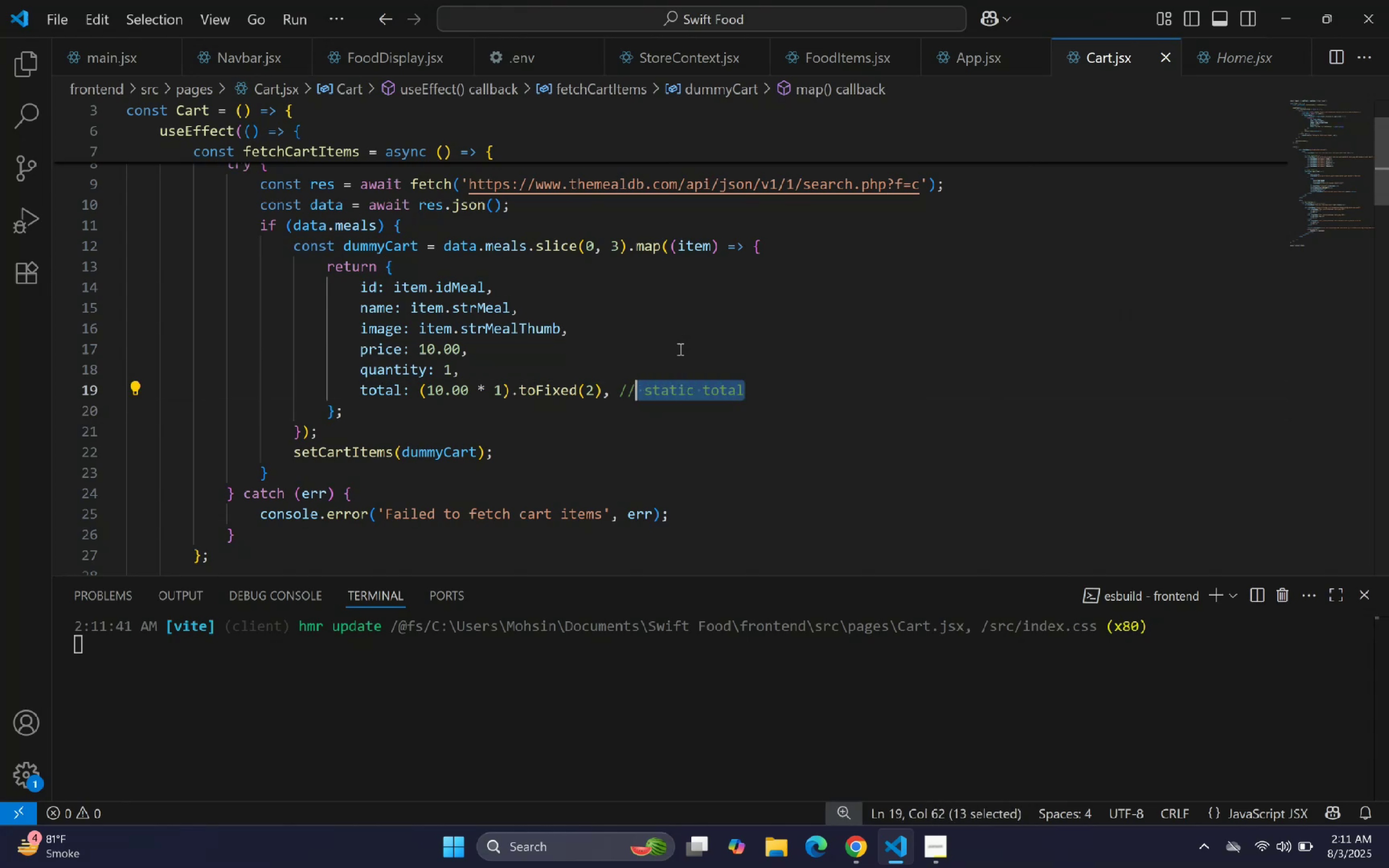 
key(Shift+ArrowLeft)
 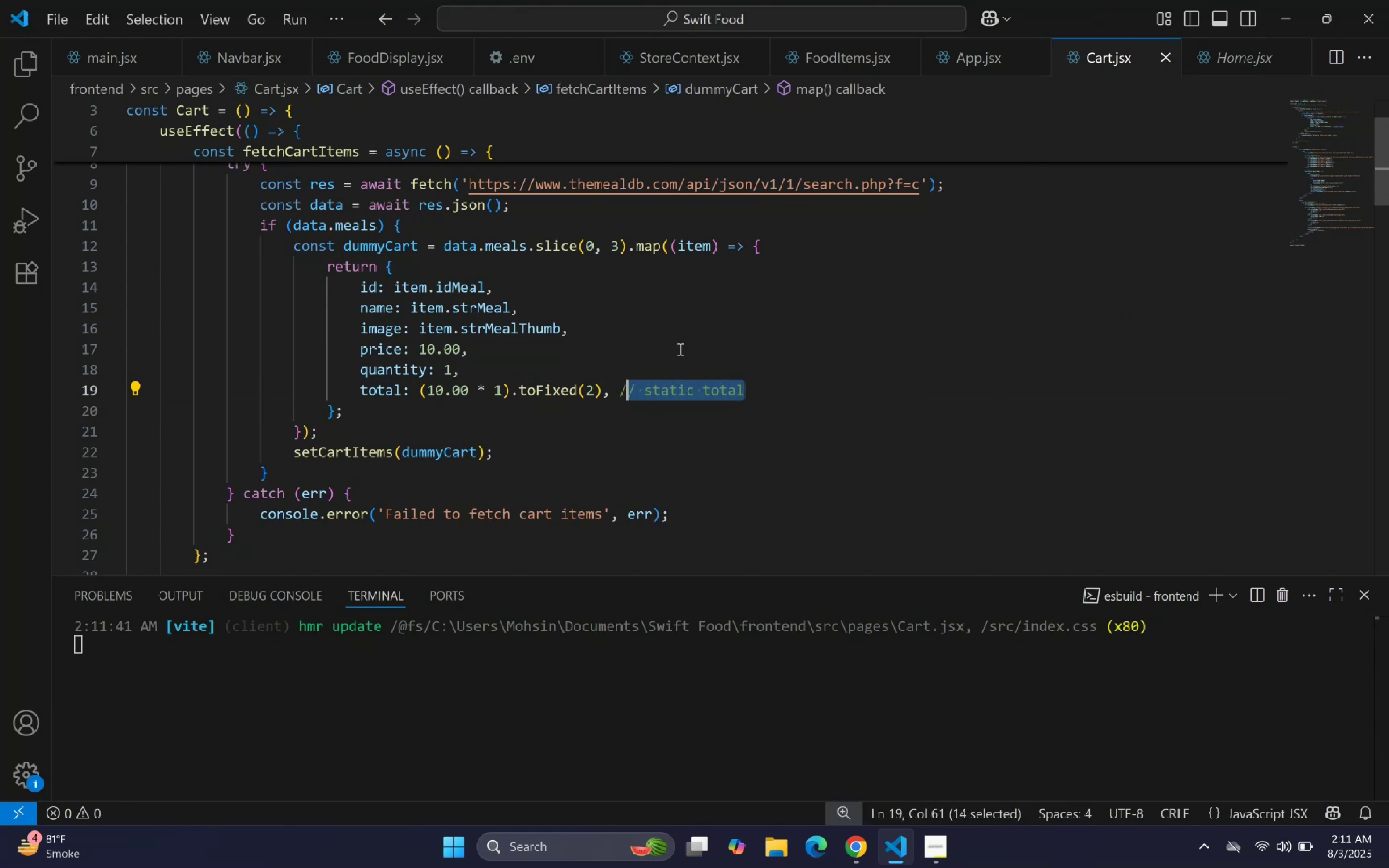 
key(Shift+ArrowLeft)
 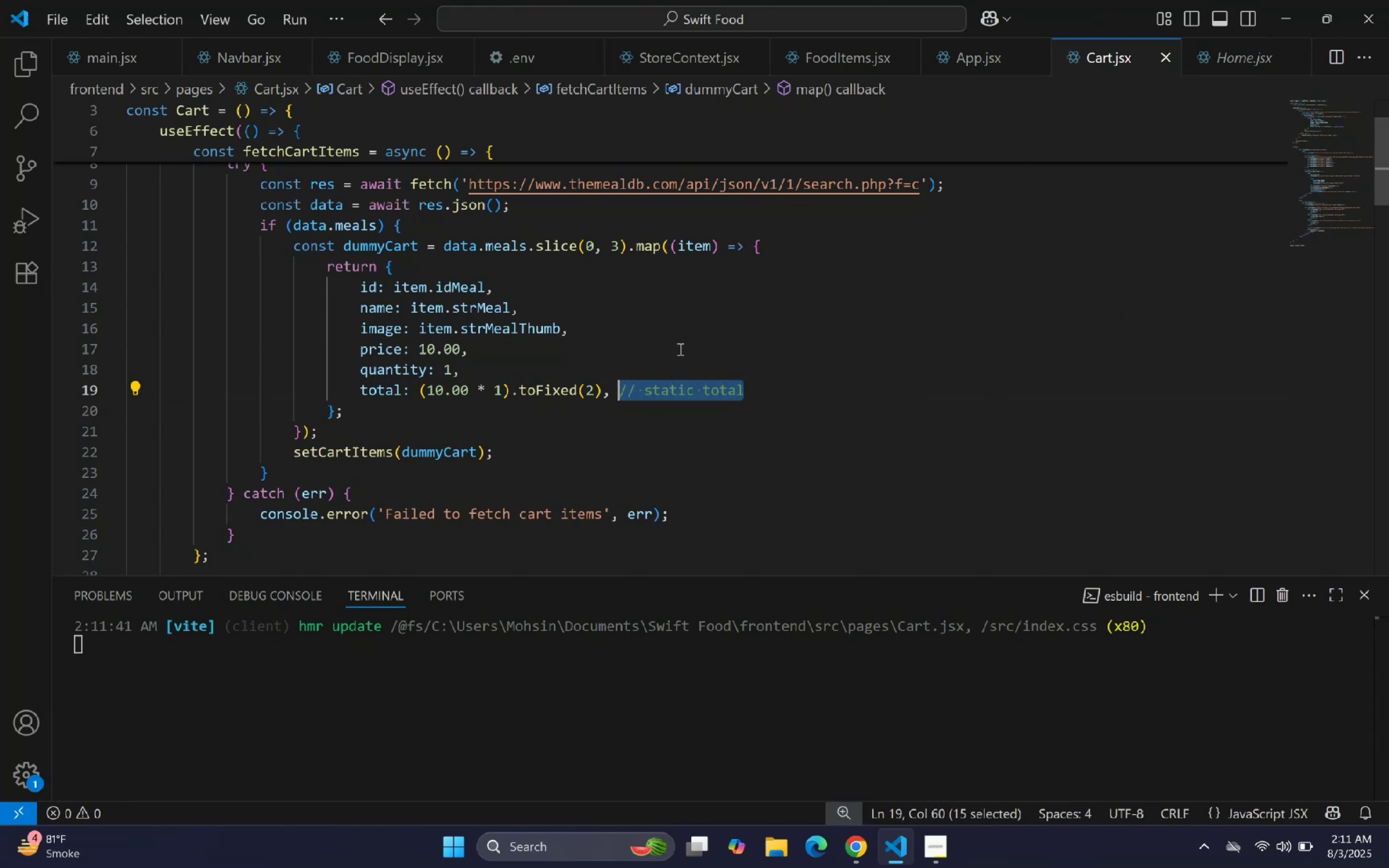 
key(Backspace)
 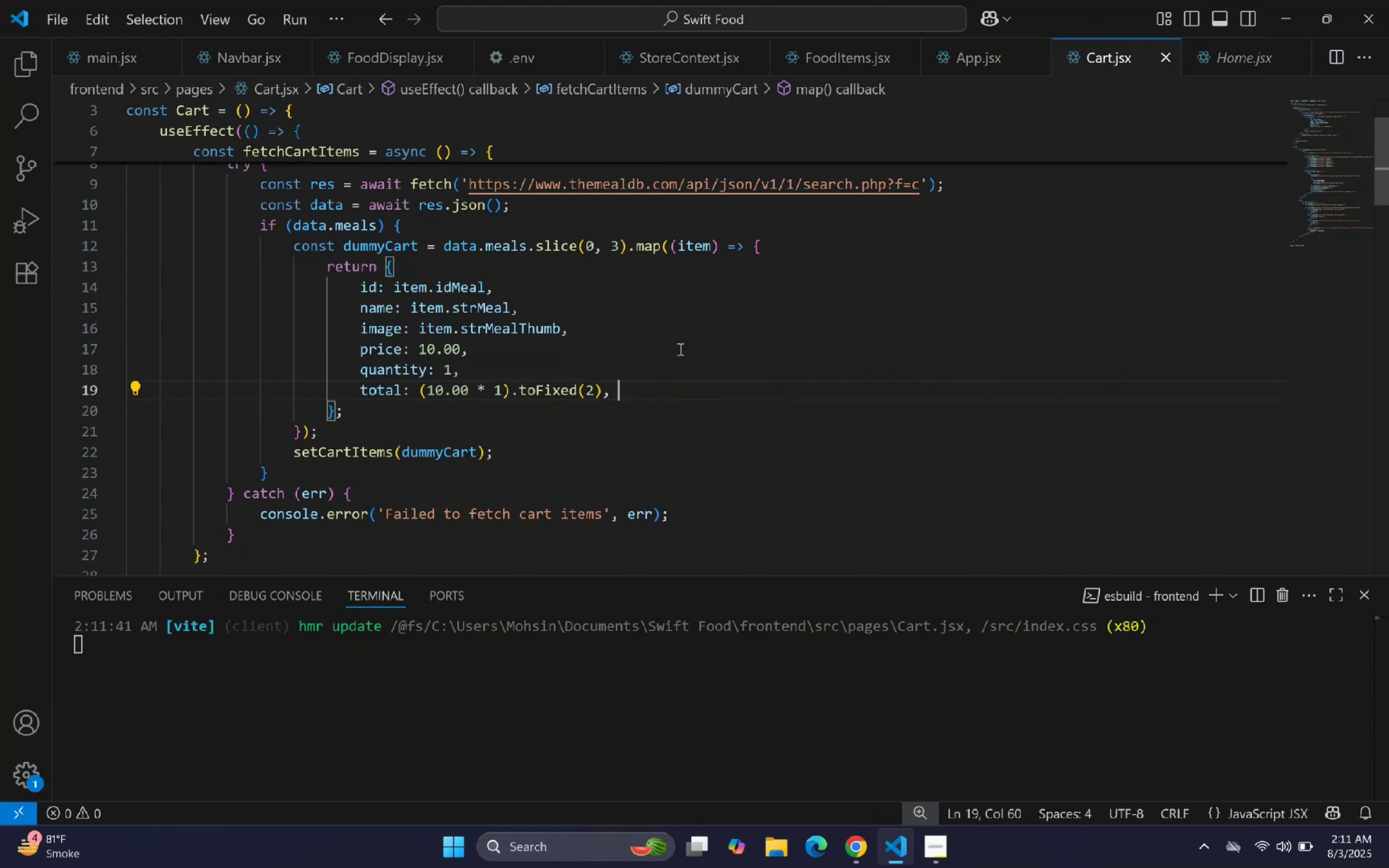 
key(Backspace)
 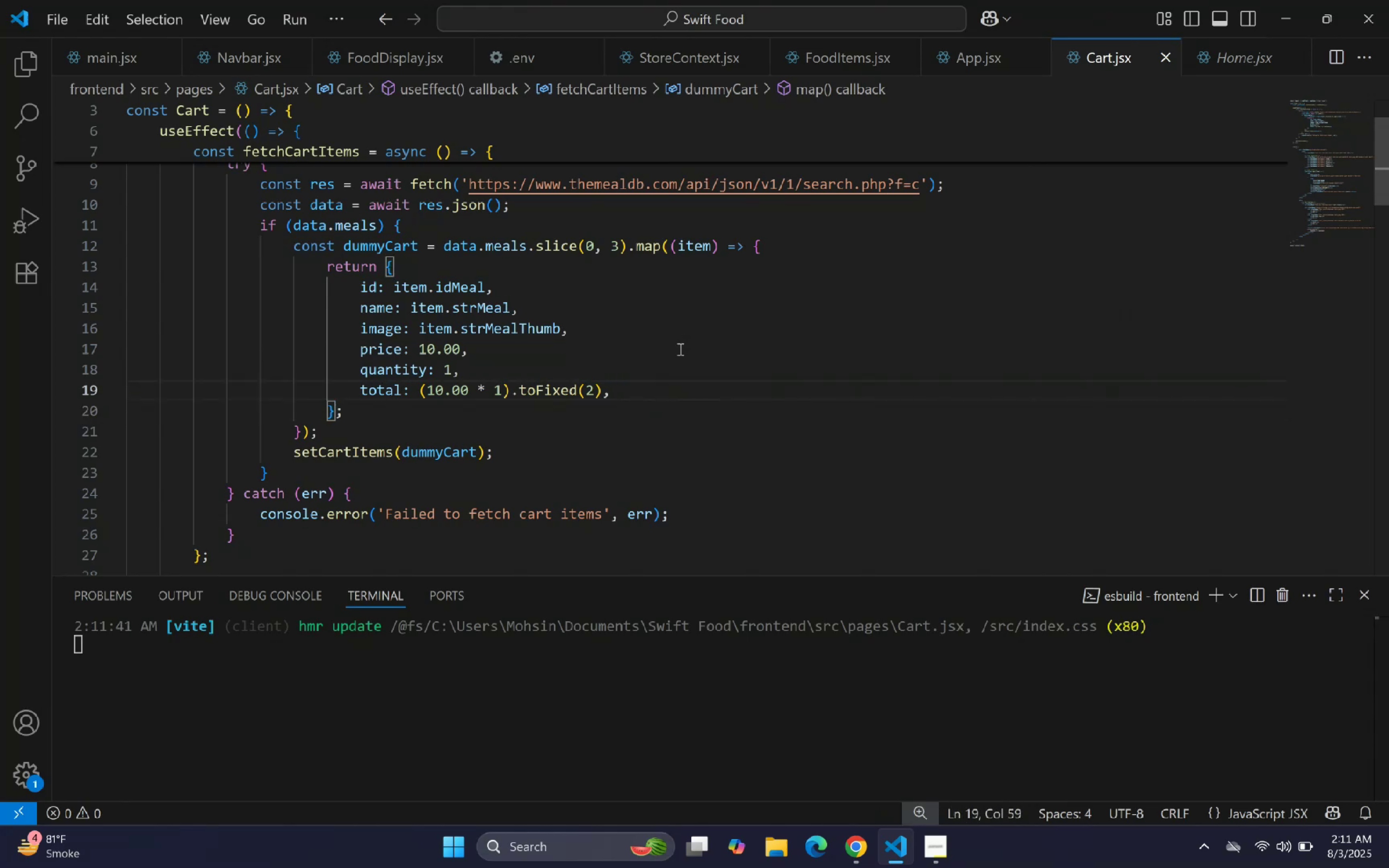 
scroll: coordinate [680, 365], scroll_direction: down, amount: 12.0
 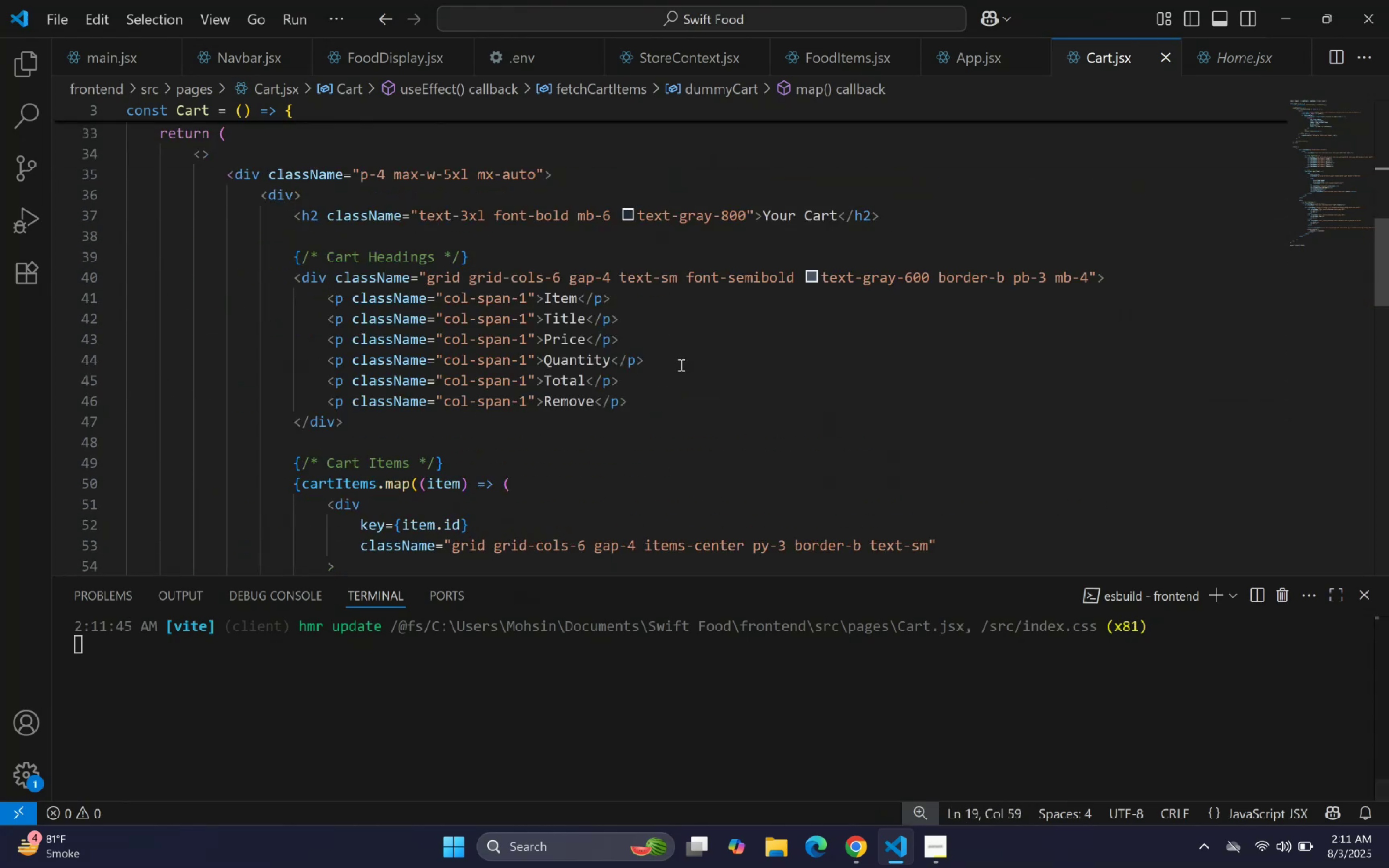 
scroll: coordinate [495, 418], scroll_direction: up, amount: 18.0
 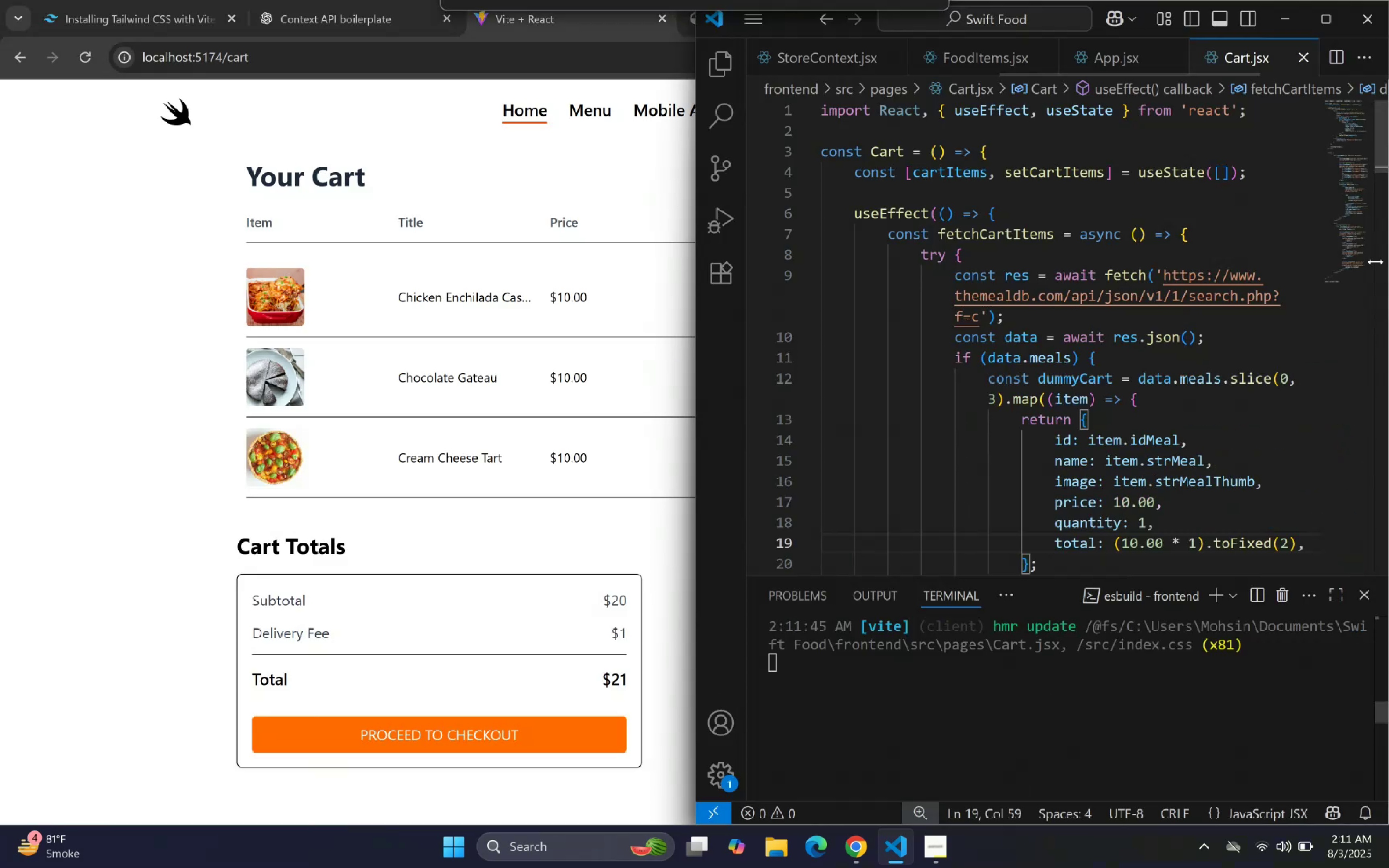 
left_click([270, 302])
 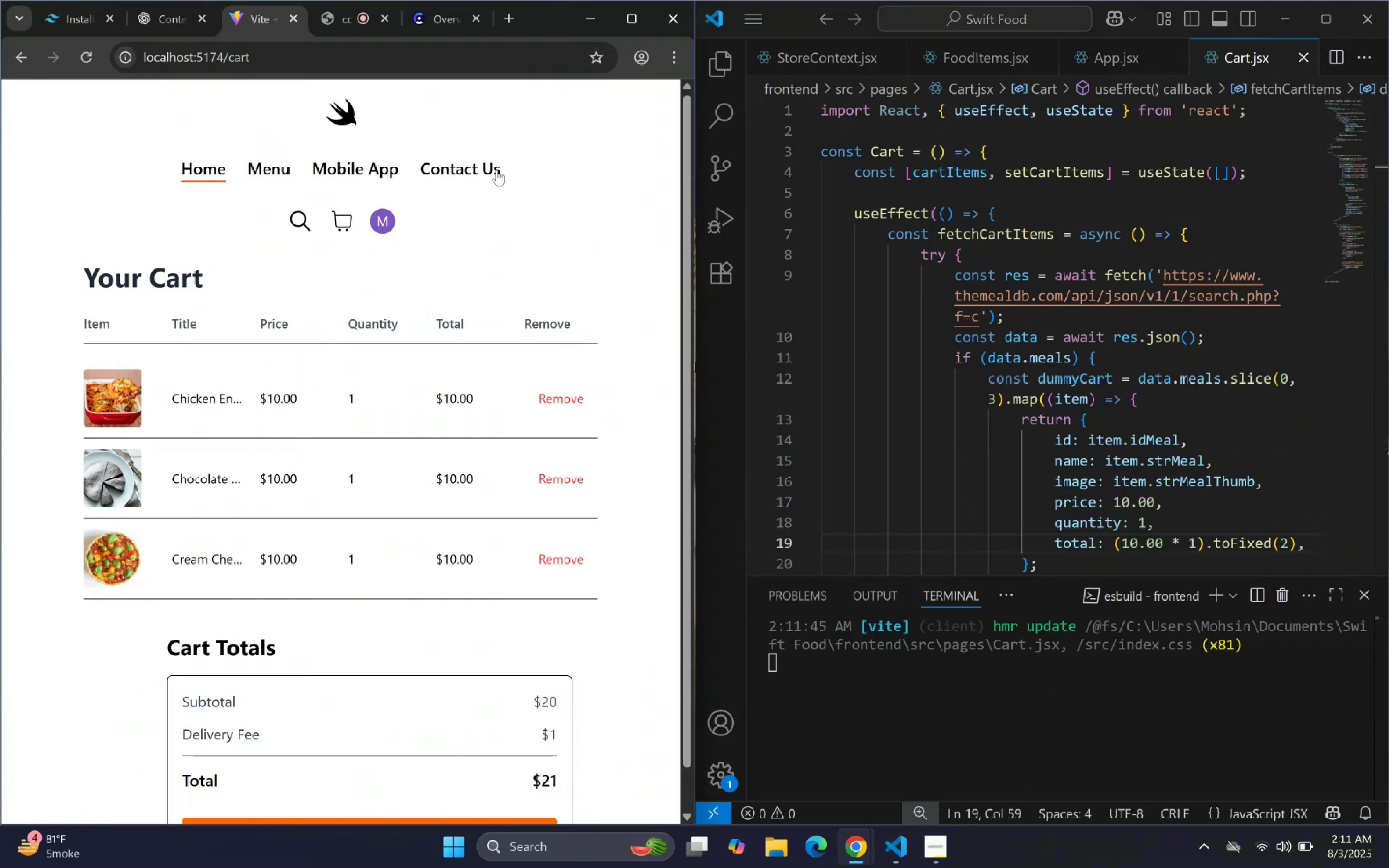 
wait(10.14)
 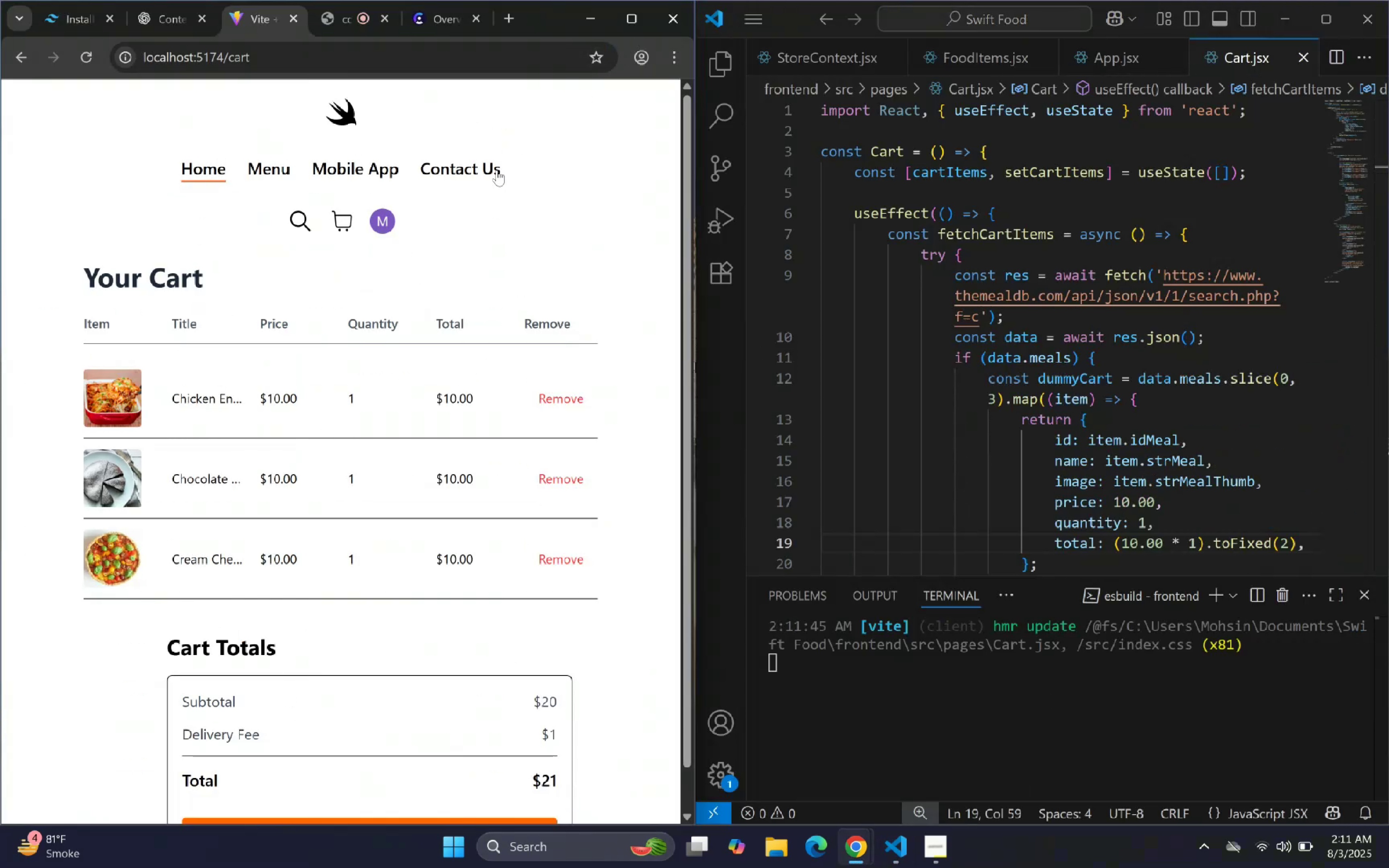 
scroll: coordinate [380, 329], scroll_direction: down, amount: 5.0
 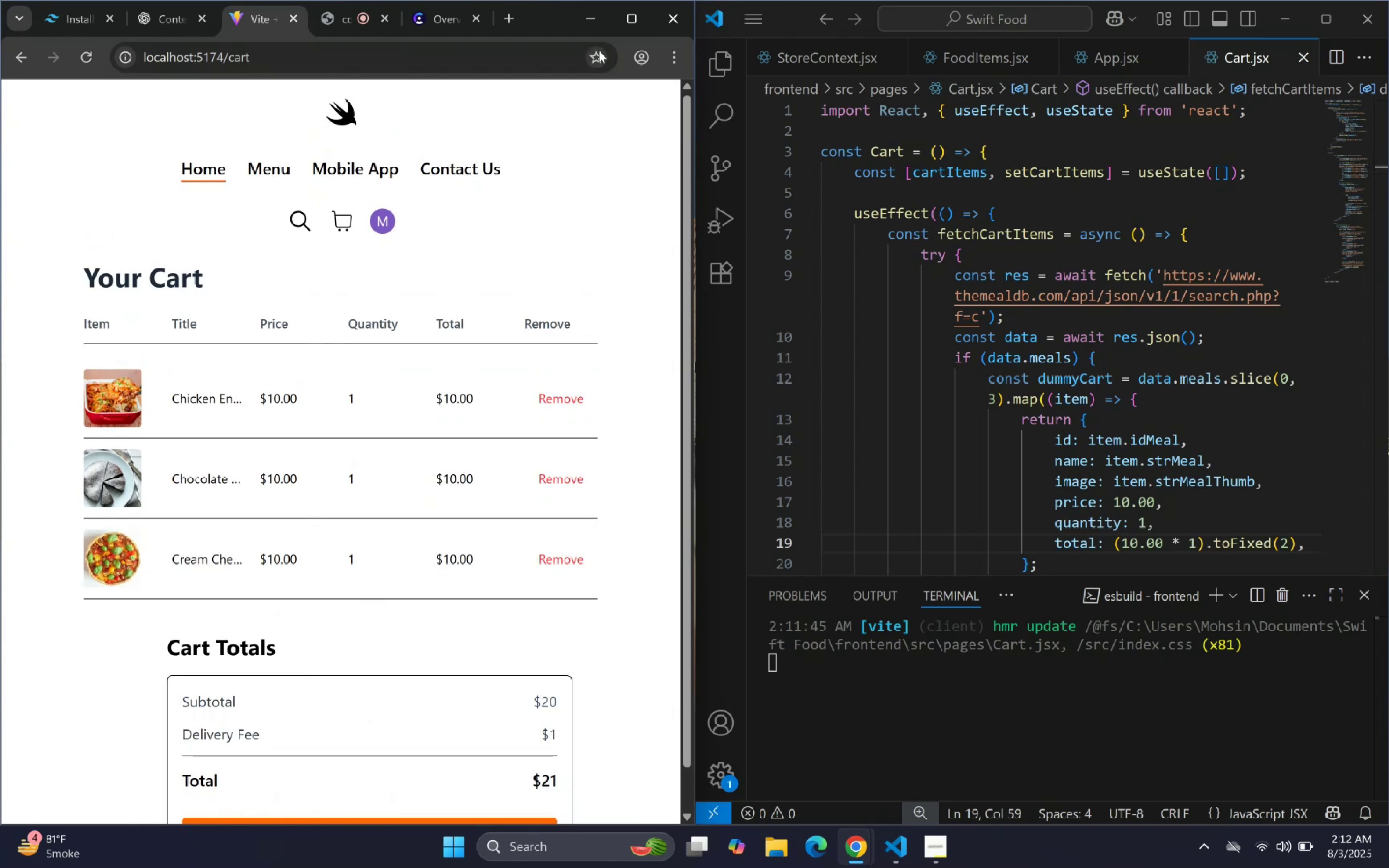 
left_click([633, 25])
 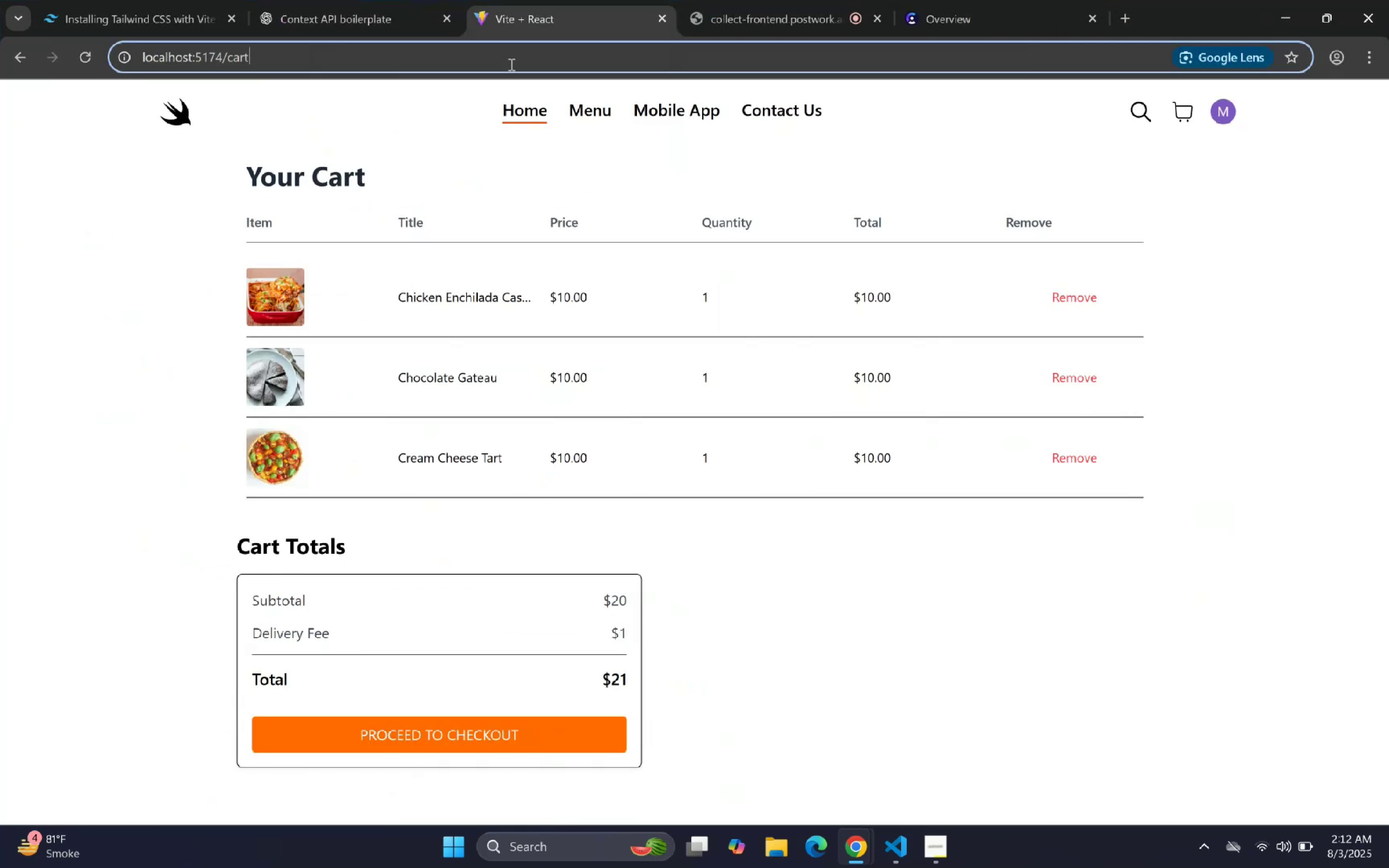 
double_click([542, 58])
 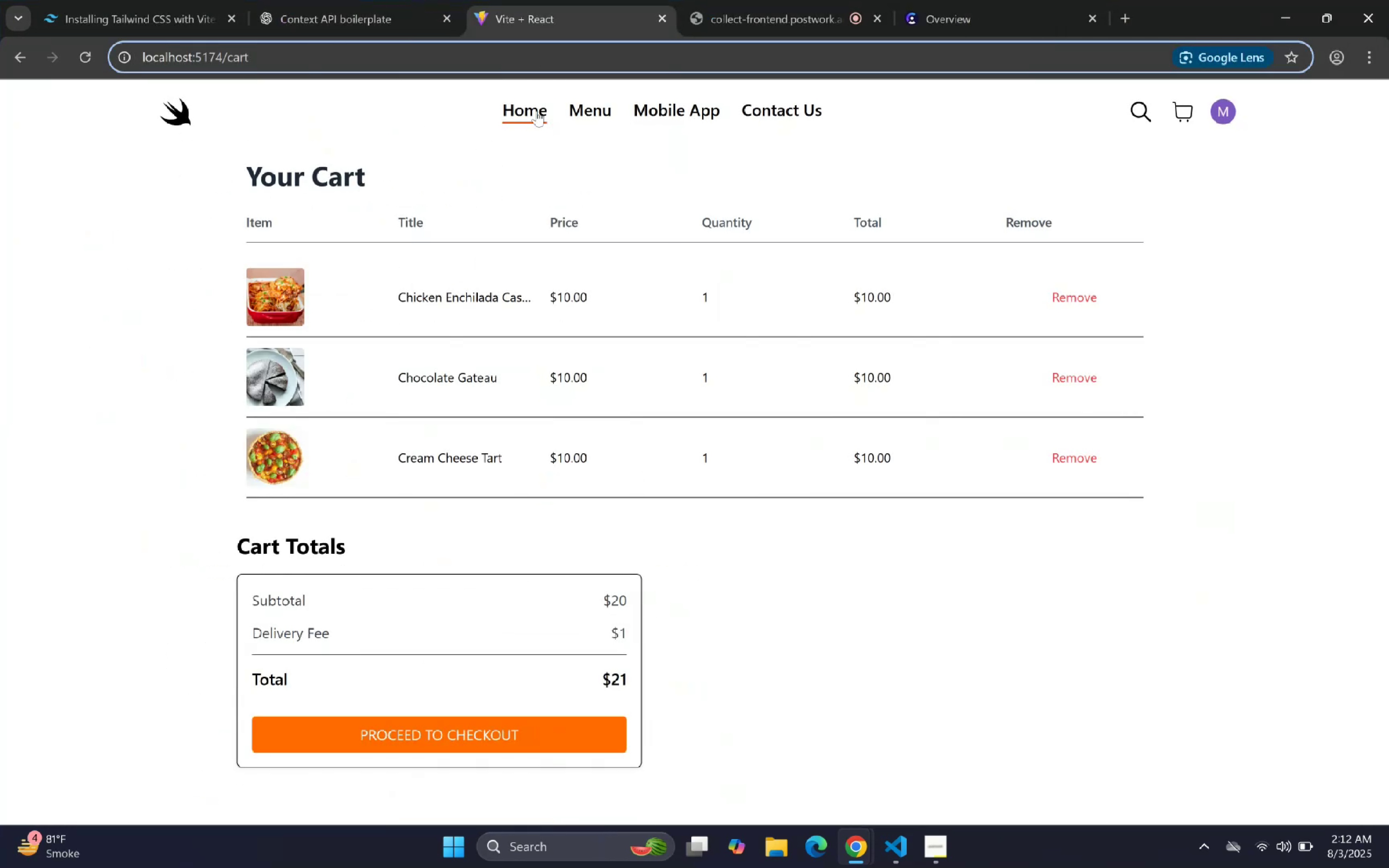 
double_click([536, 111])
 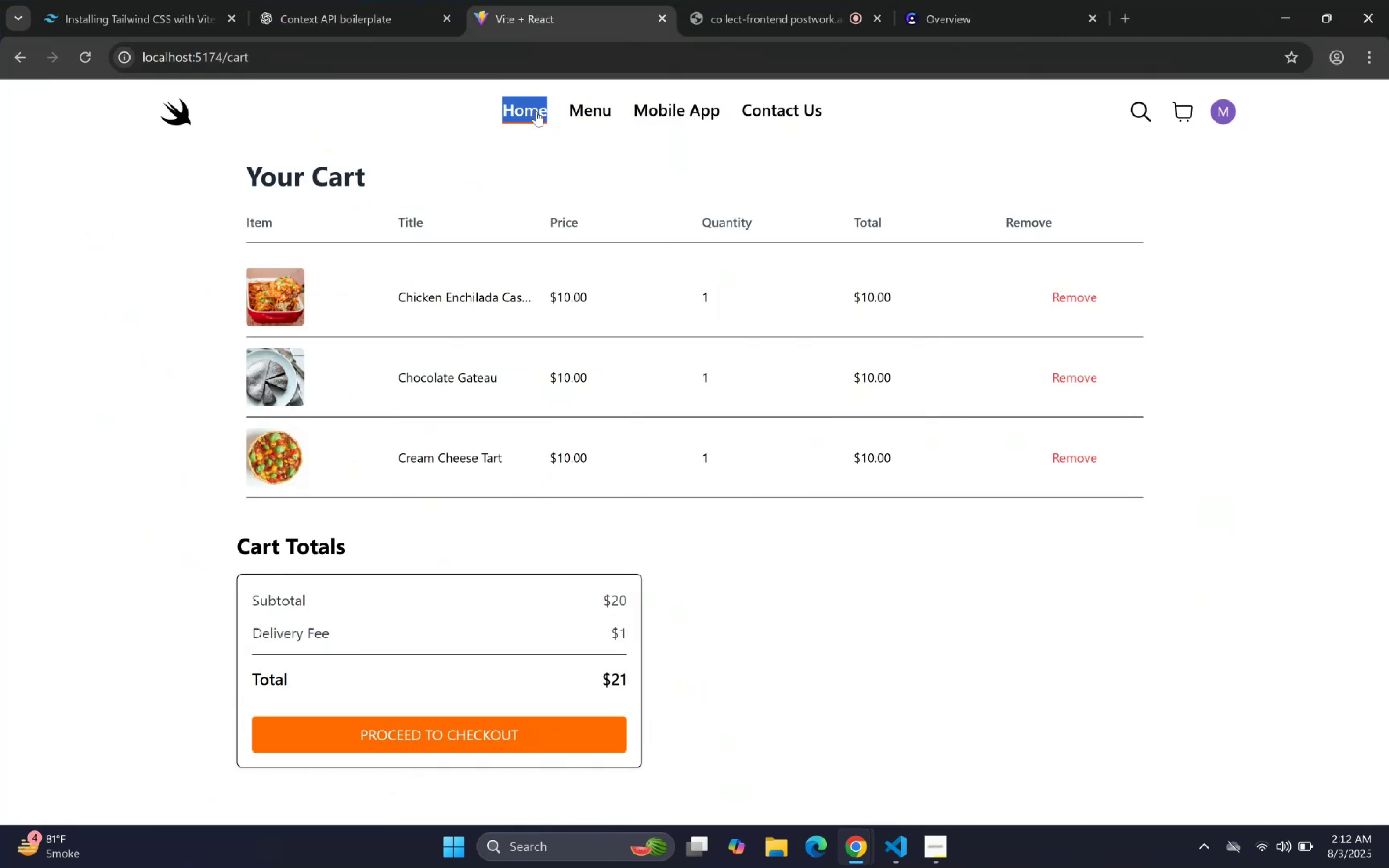 
triple_click([536, 111])
 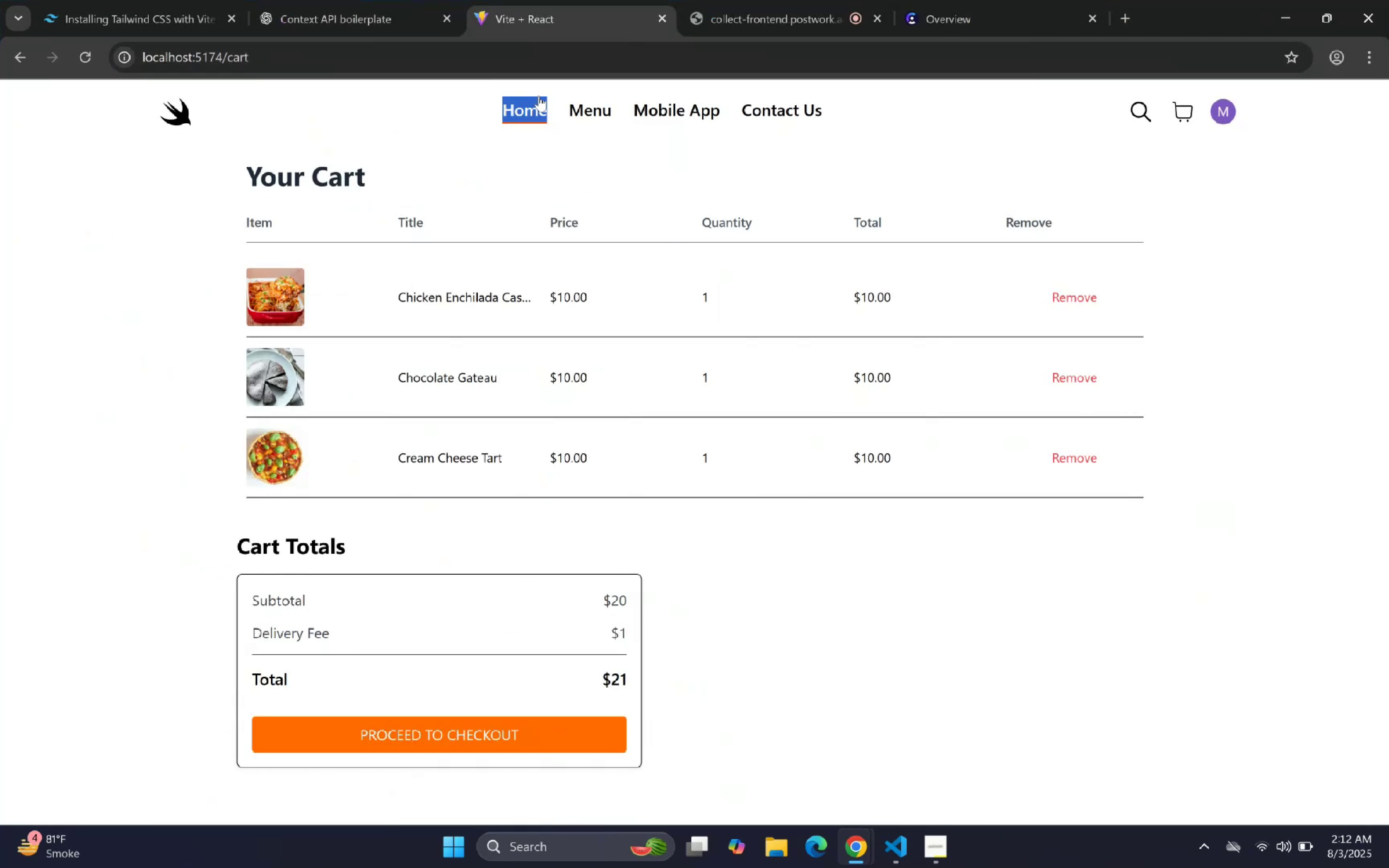 
triple_click([562, 63])
 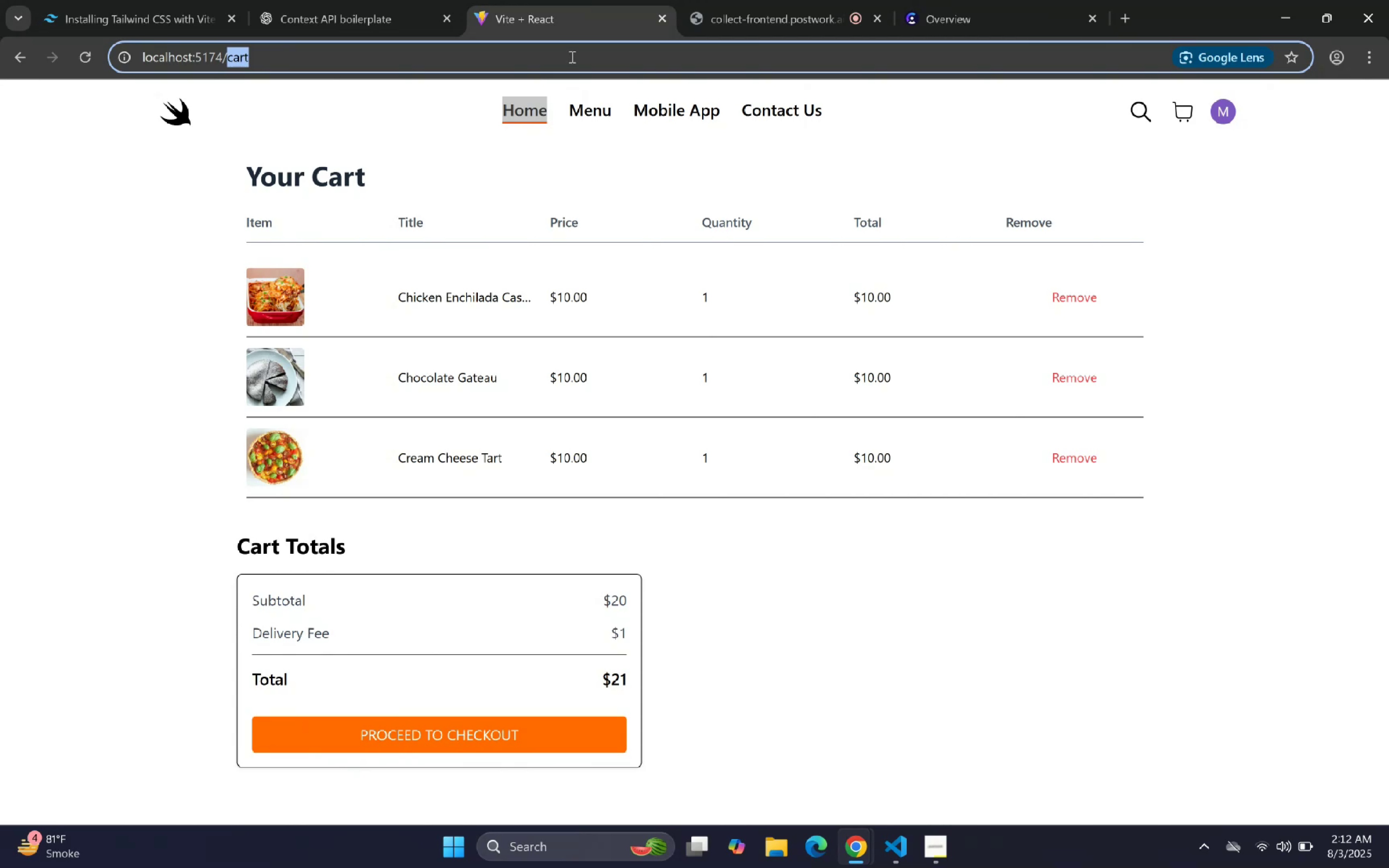 
key(Backspace)
 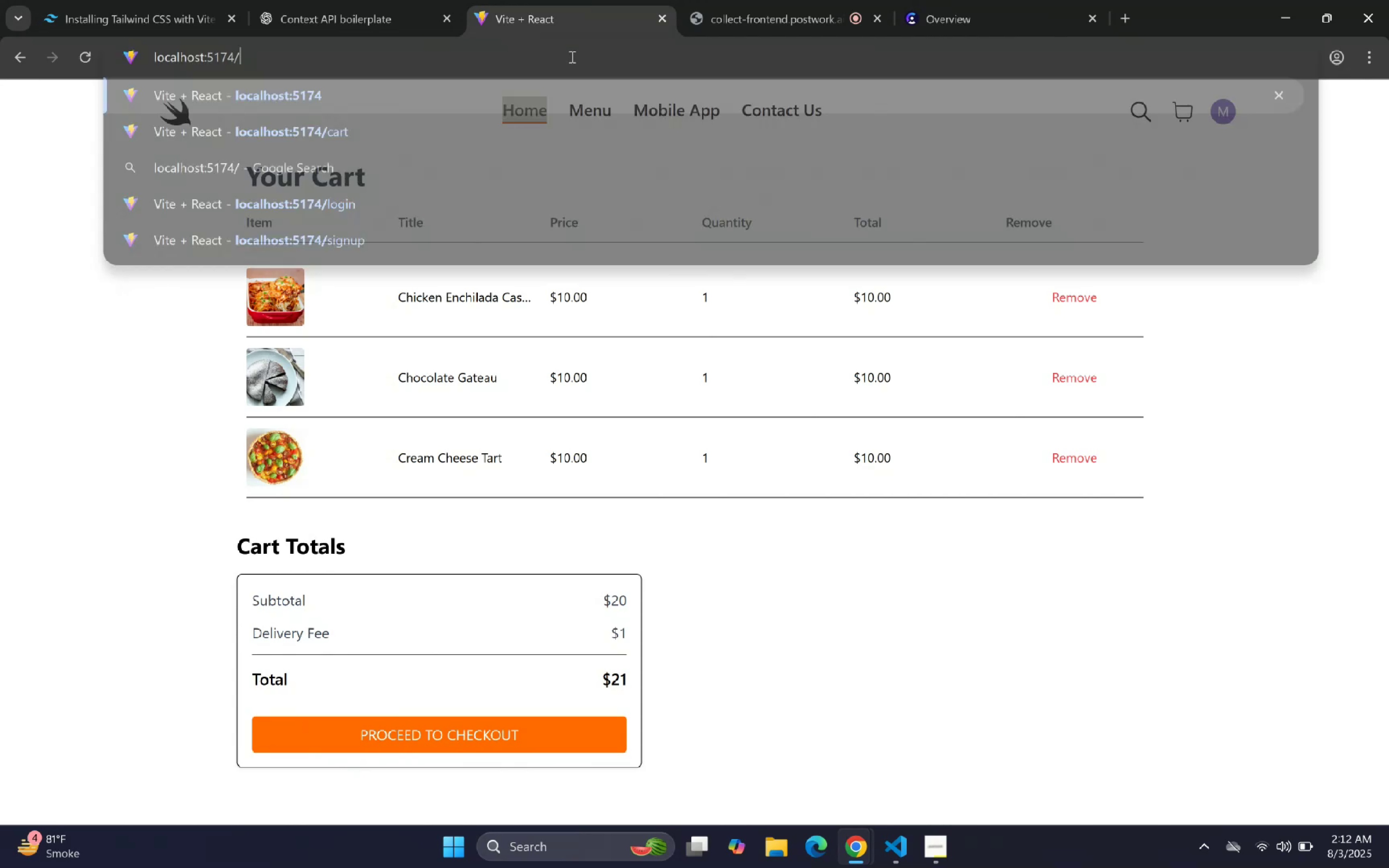 
key(Backspace)
 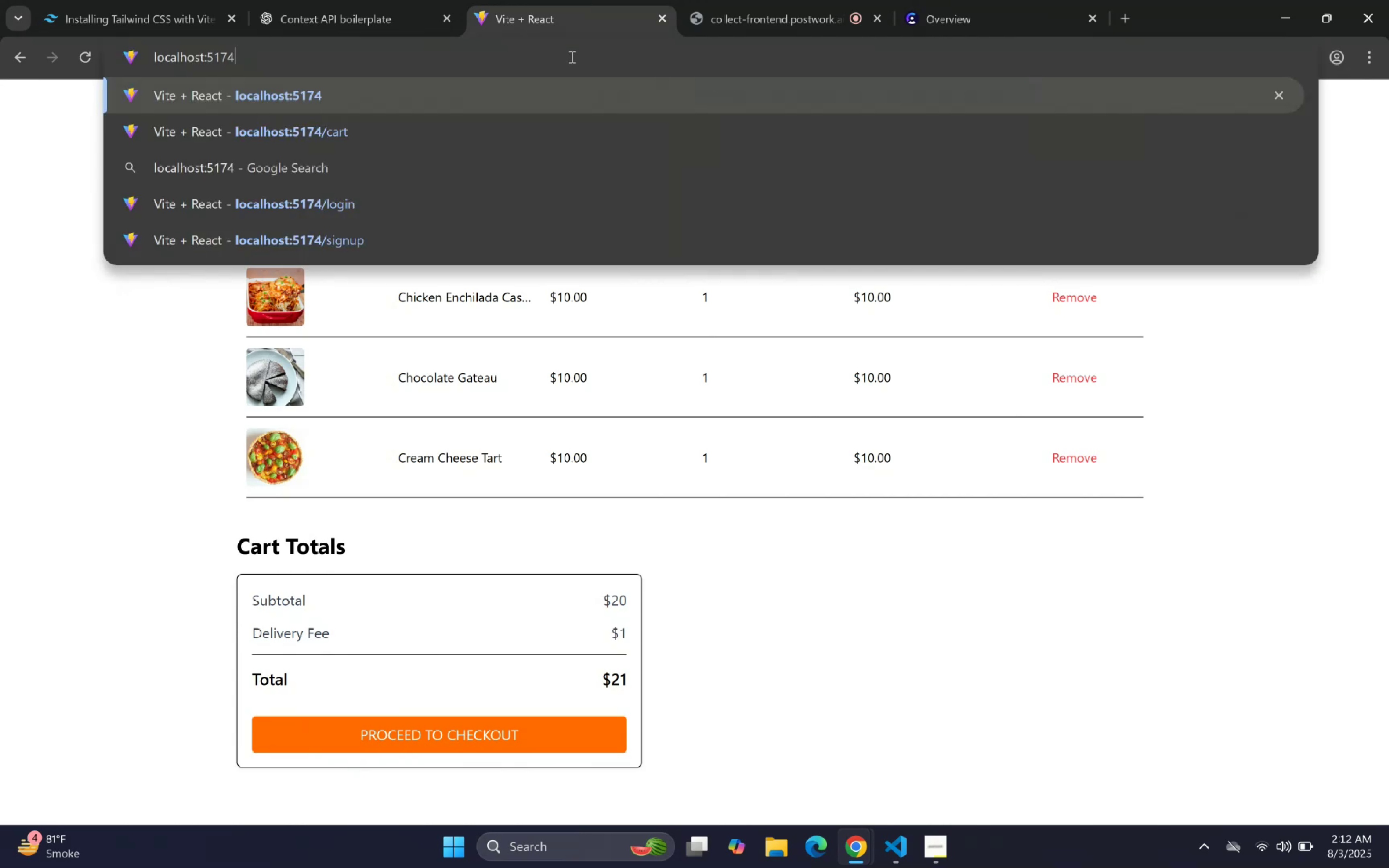 
key(Enter)
 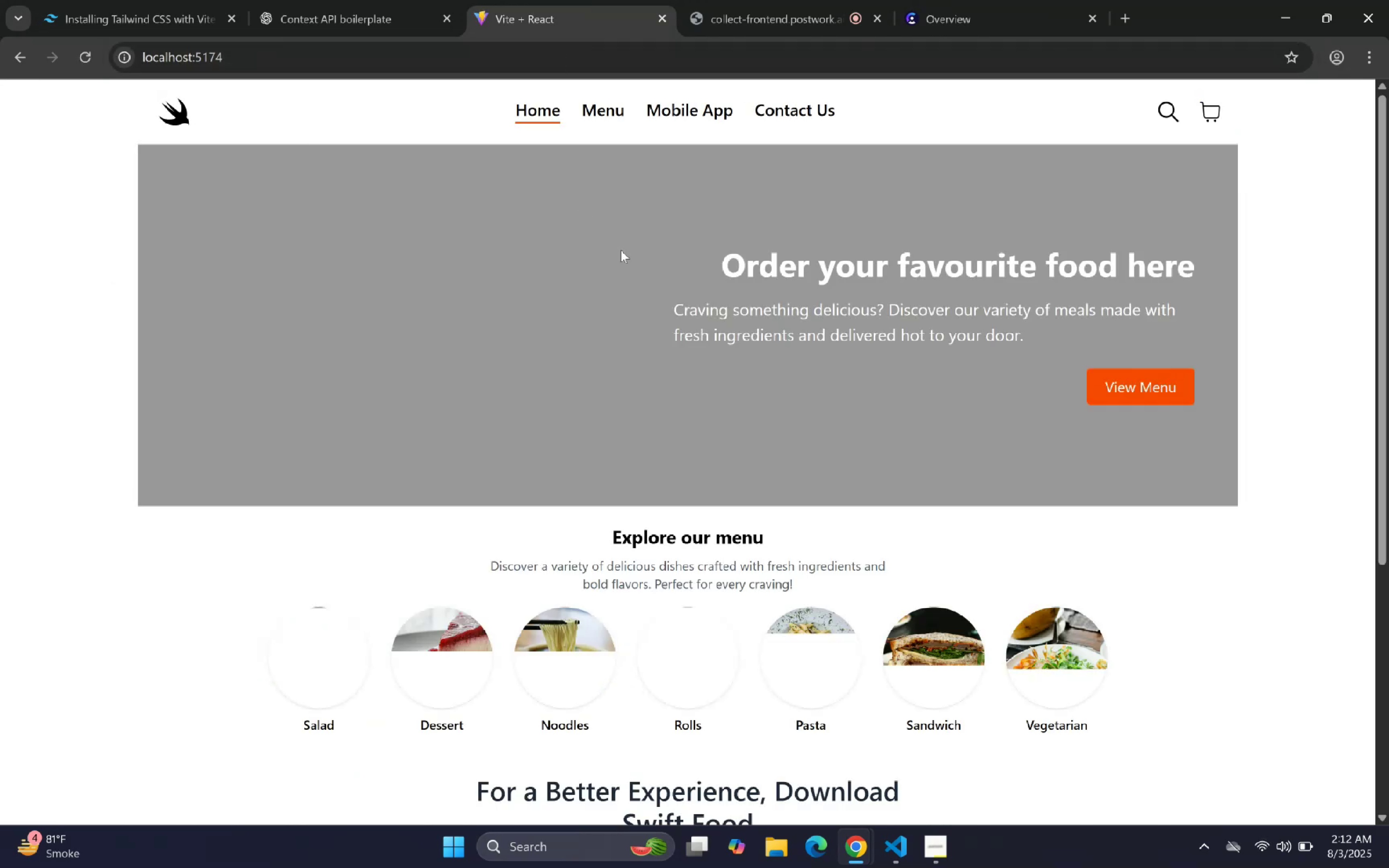 
scroll: coordinate [711, 416], scroll_direction: down, amount: 13.0
 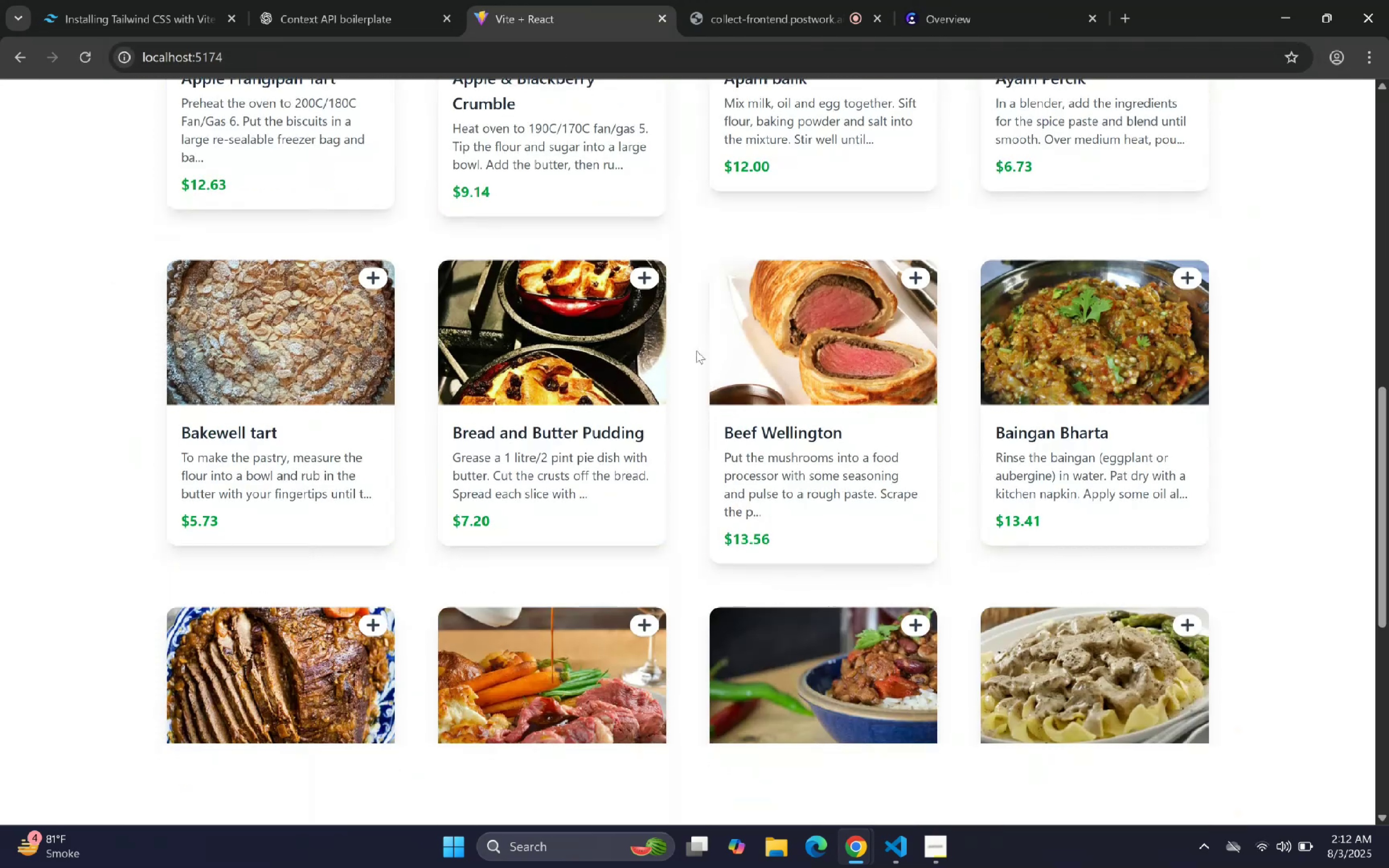 
scroll: coordinate [903, 290], scroll_direction: up, amount: 13.0
 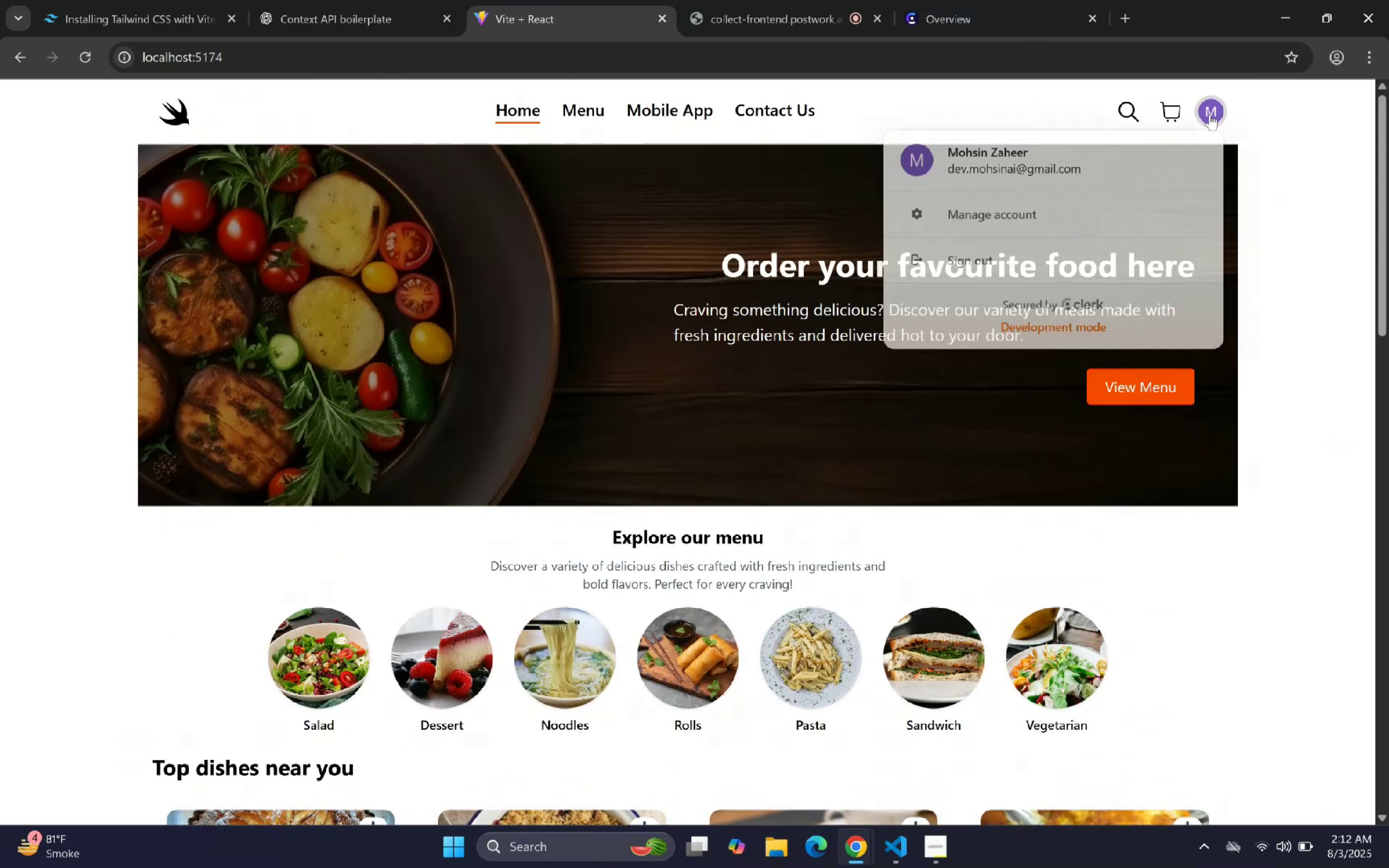 
left_click([1210, 114])
 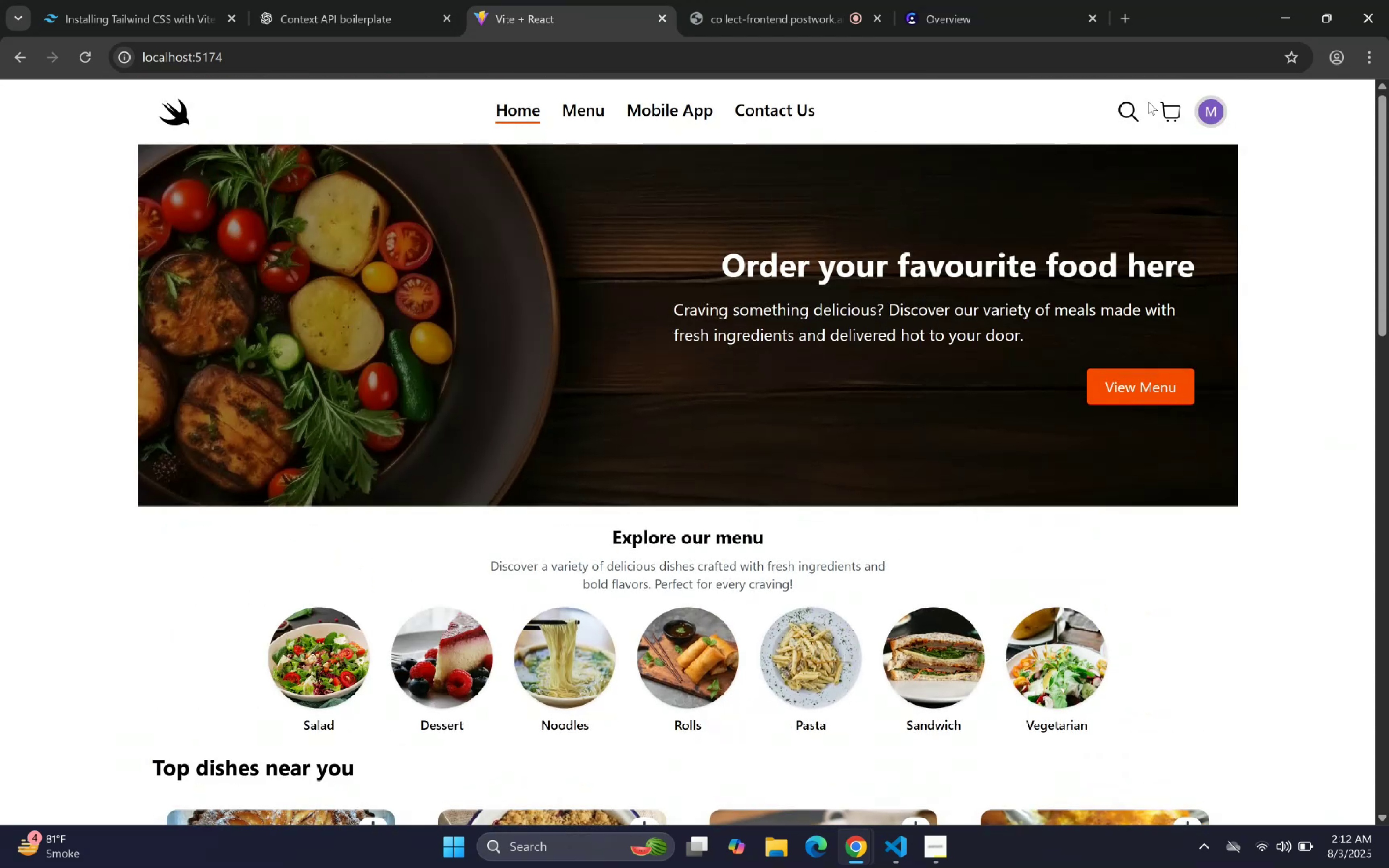 
left_click([1172, 112])
 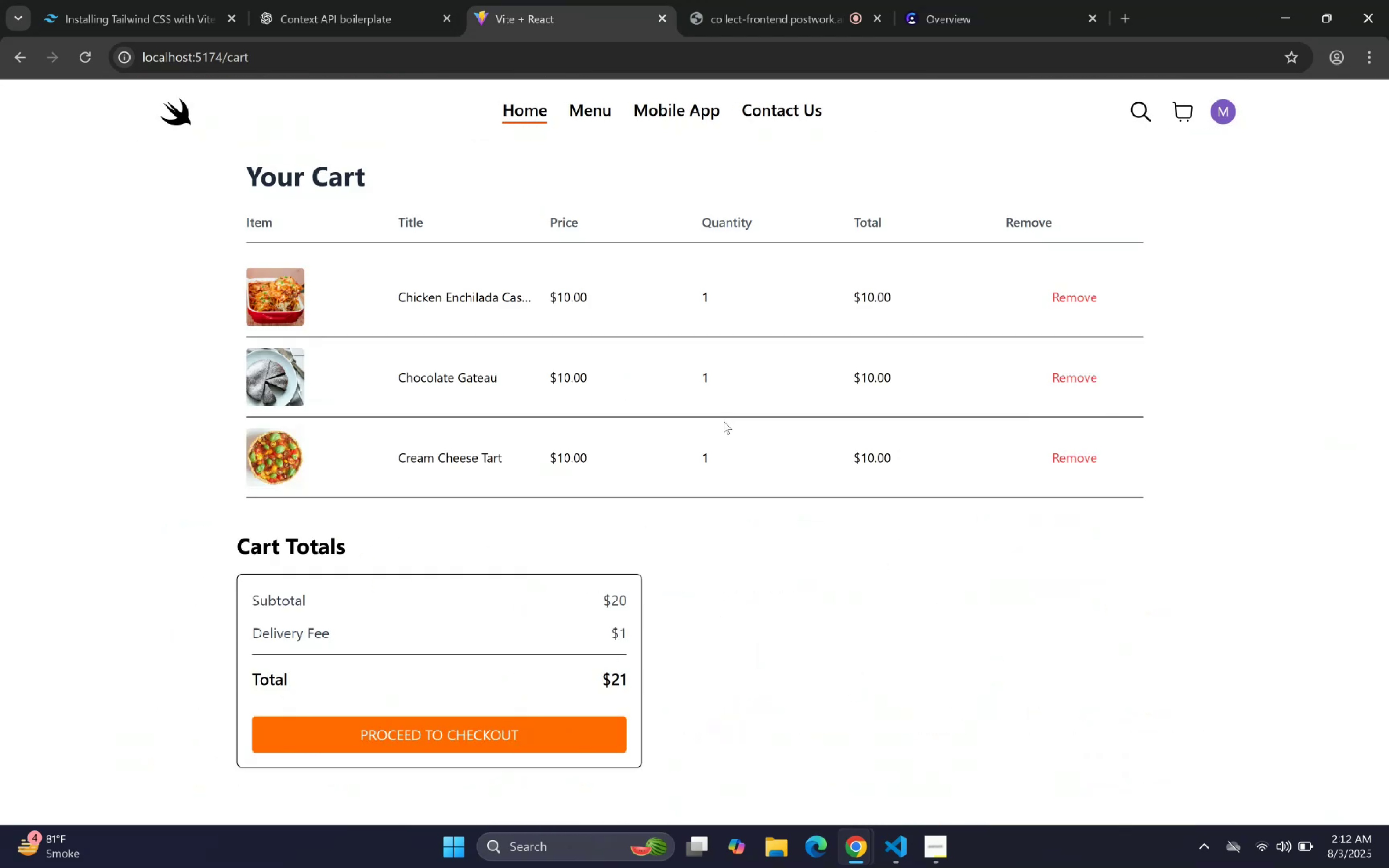 
scroll: coordinate [741, 502], scroll_direction: down, amount: 1.0
 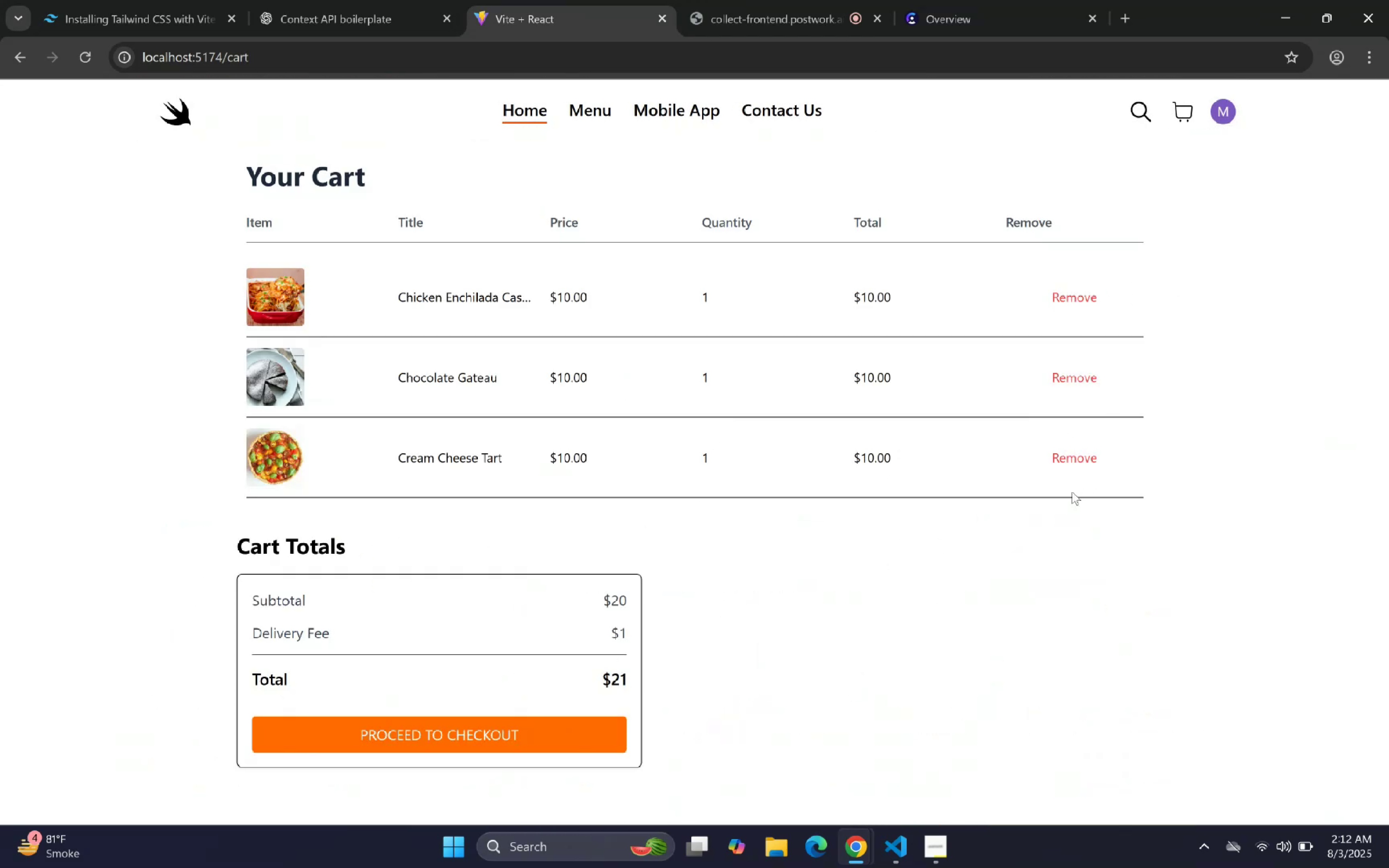 